 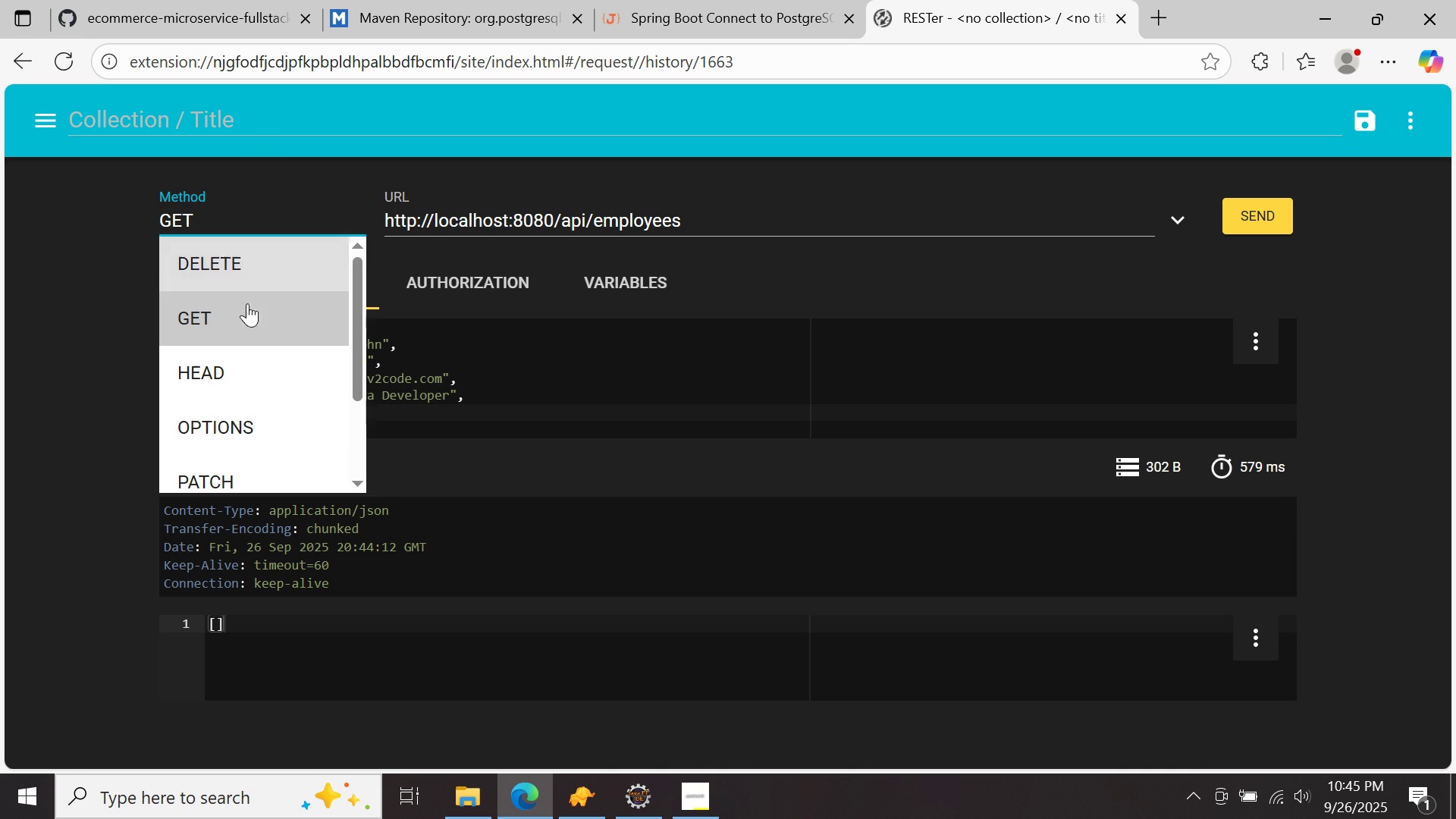 
left_click([357, 444])
 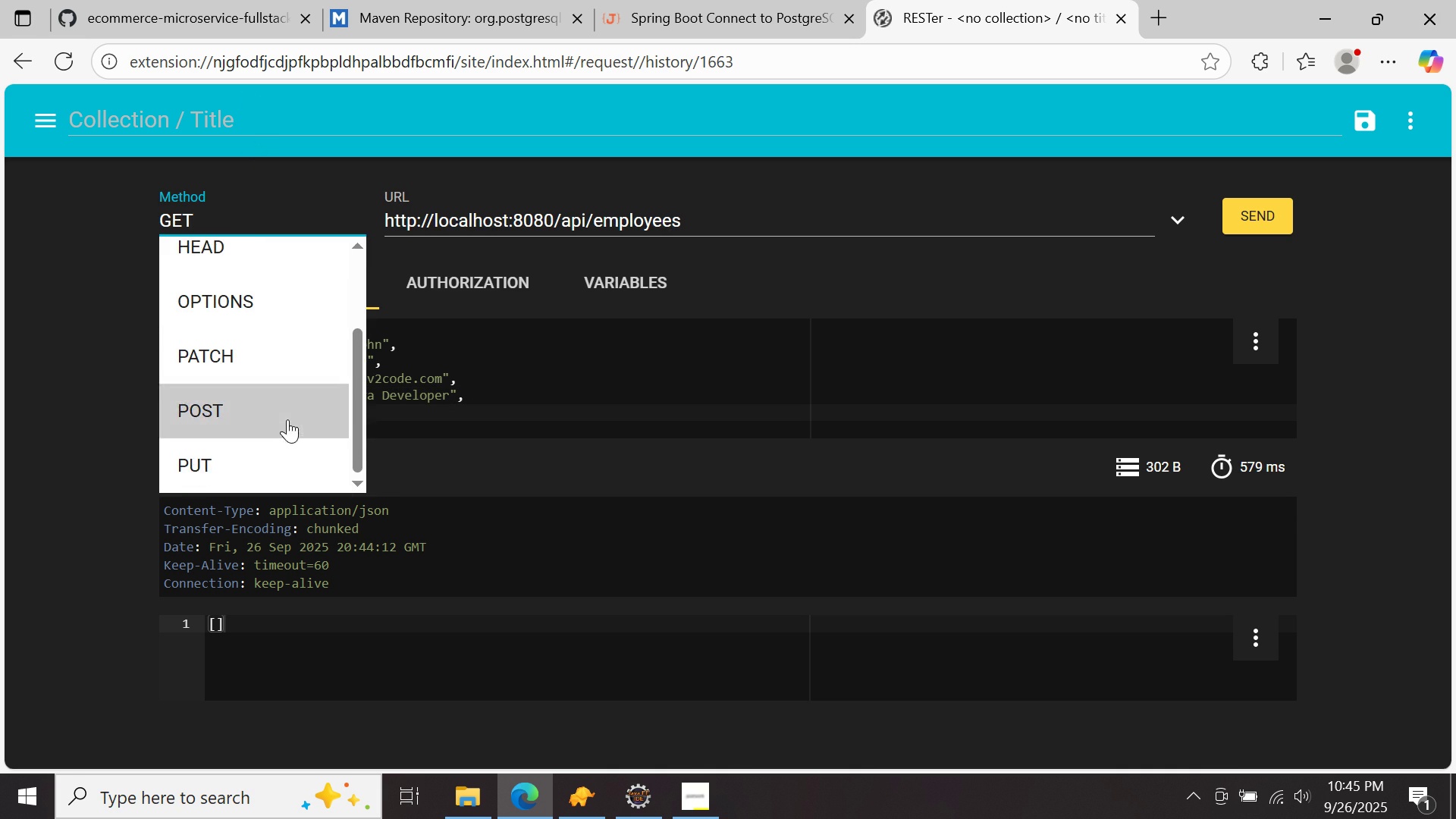 
left_click([287, 419])
 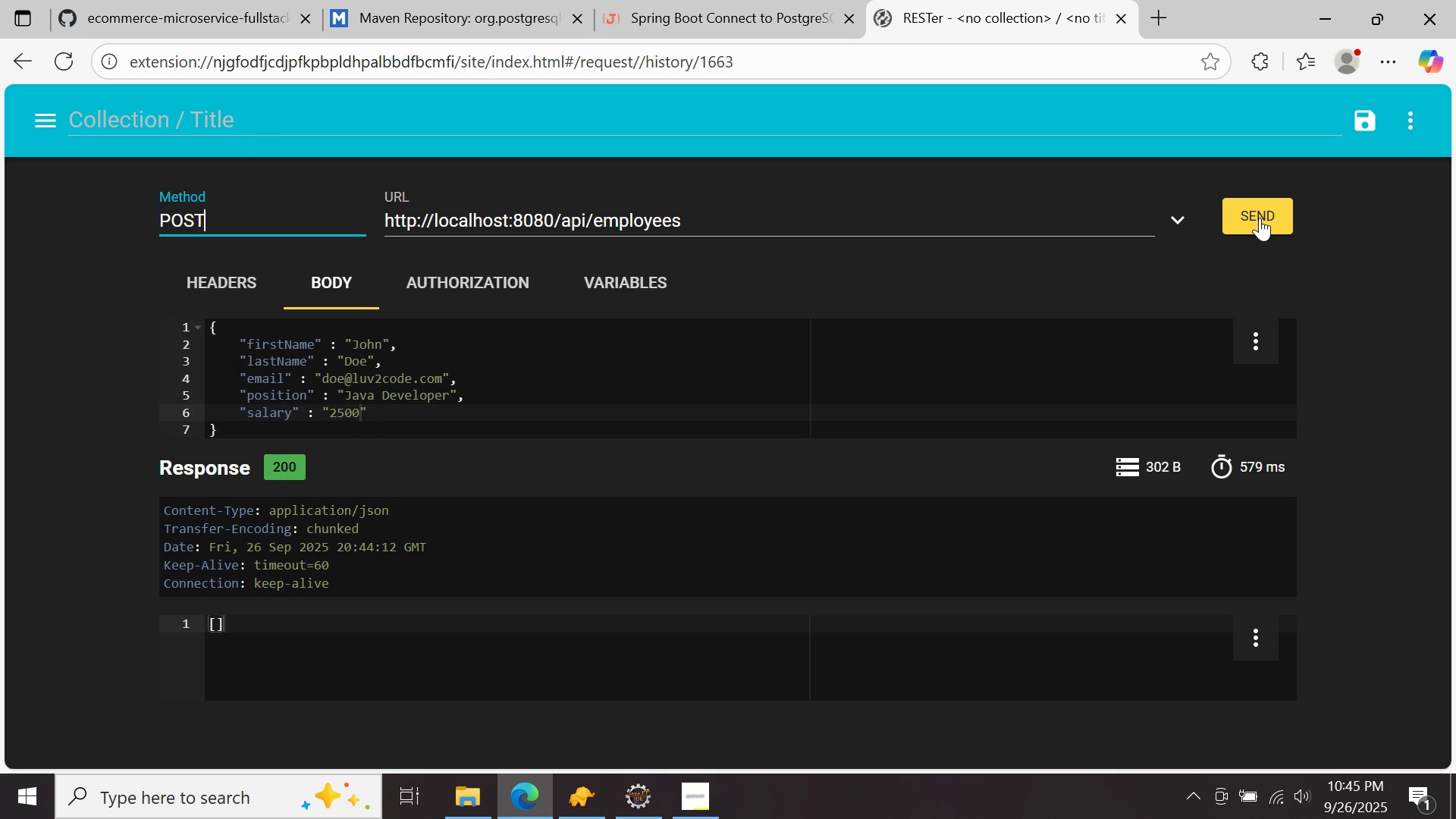 
left_click([1260, 218])
 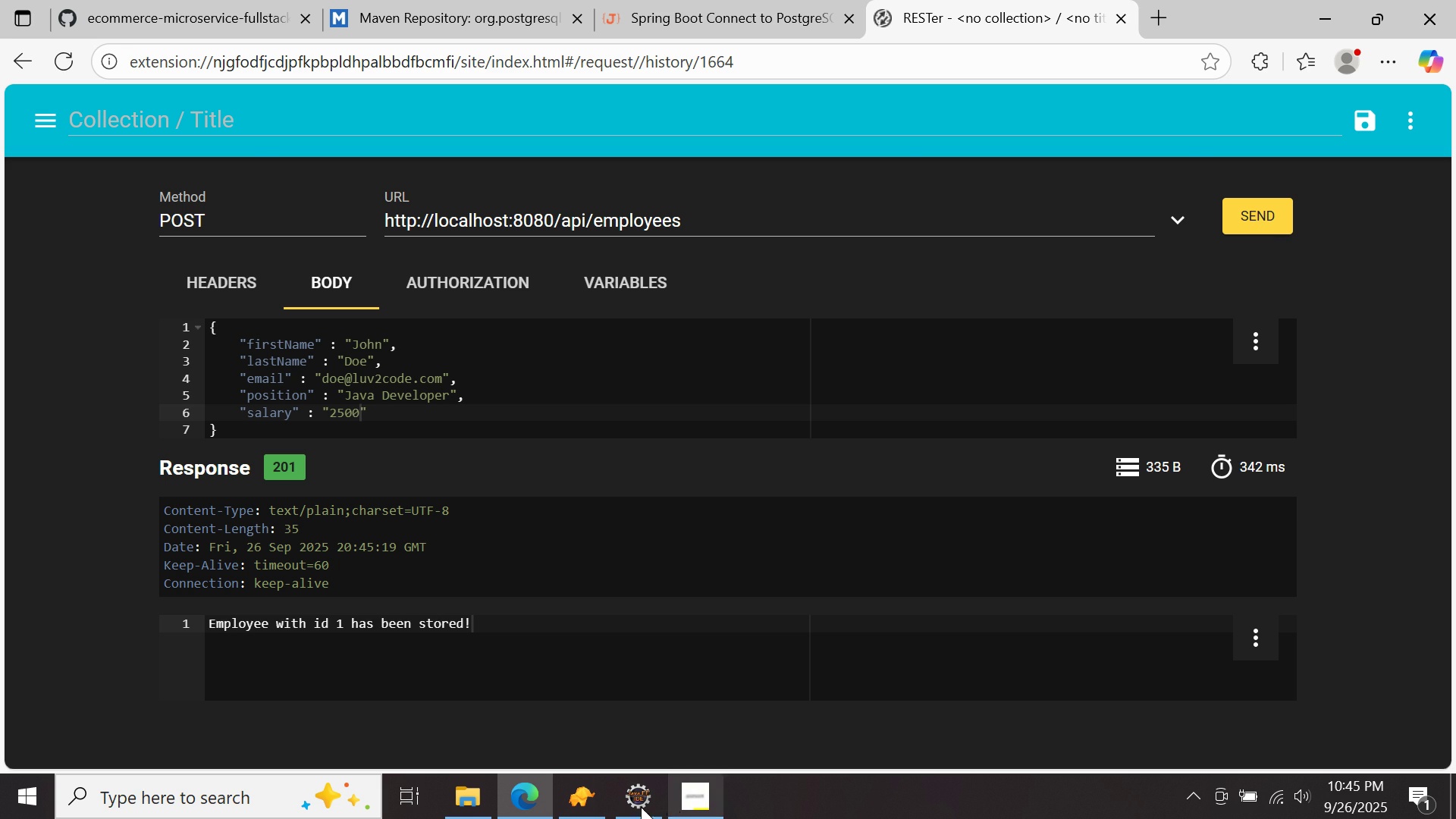 
left_click([588, 802])
 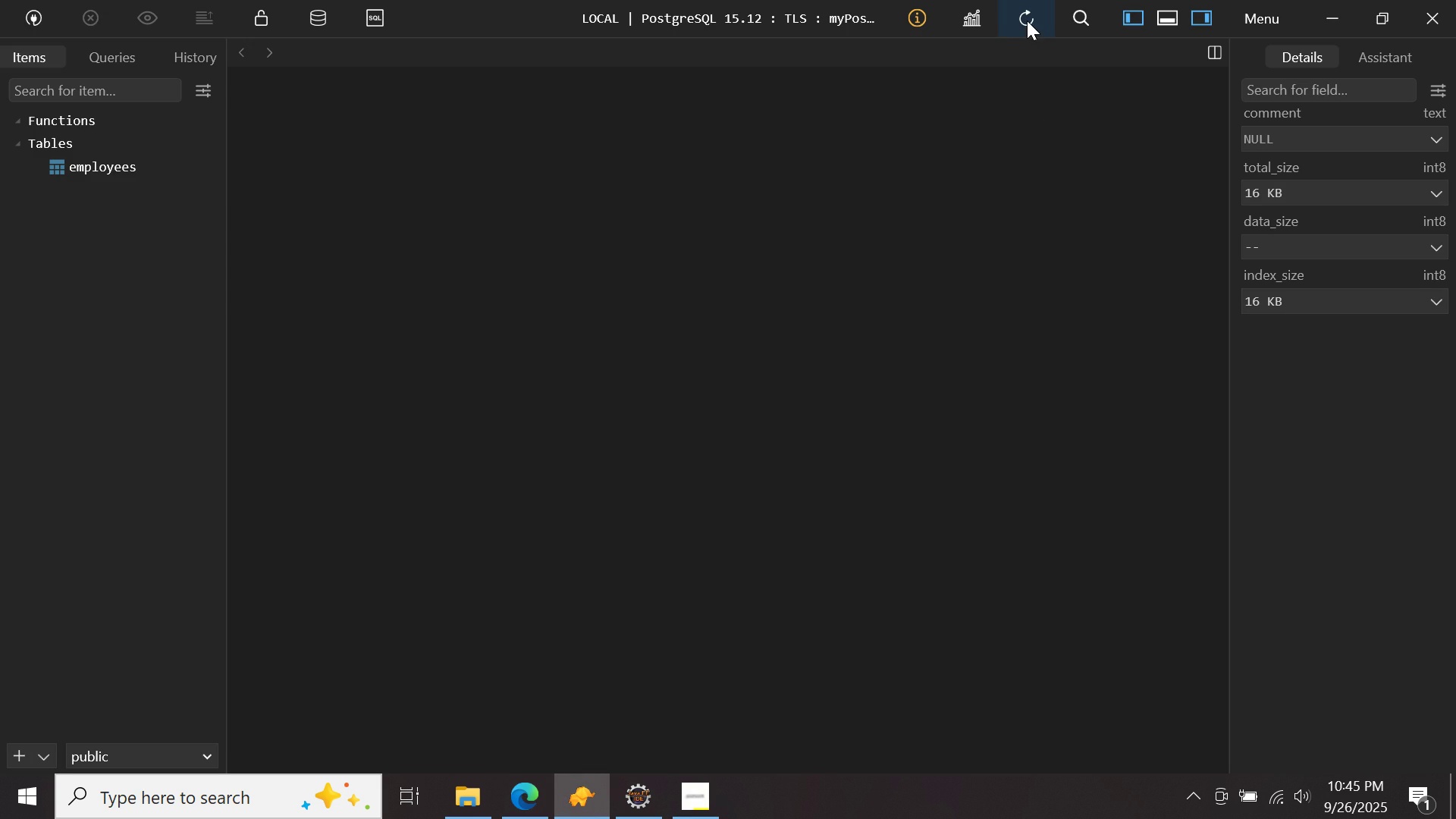 
left_click([1028, 20])
 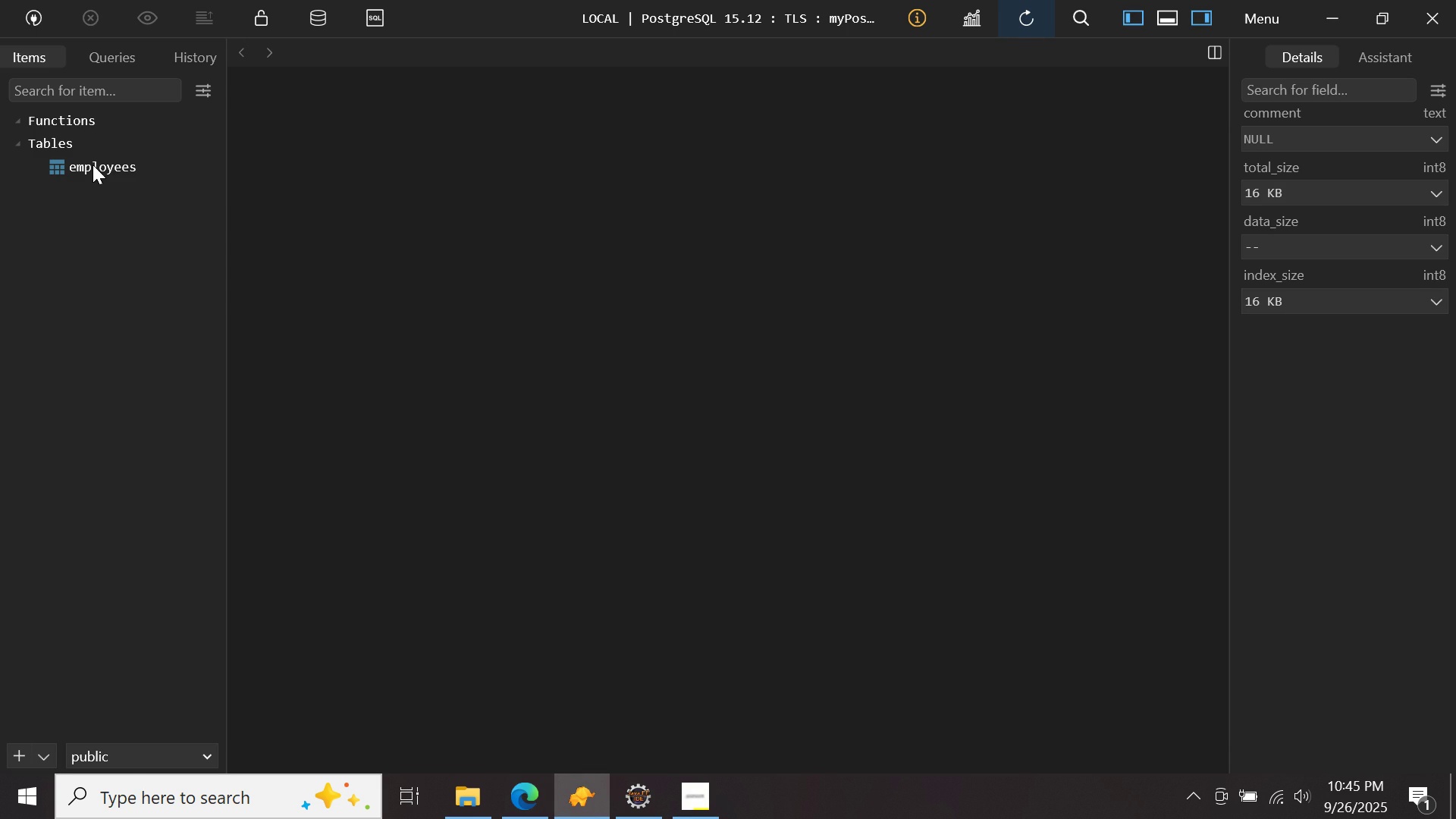 
left_click([92, 165])
 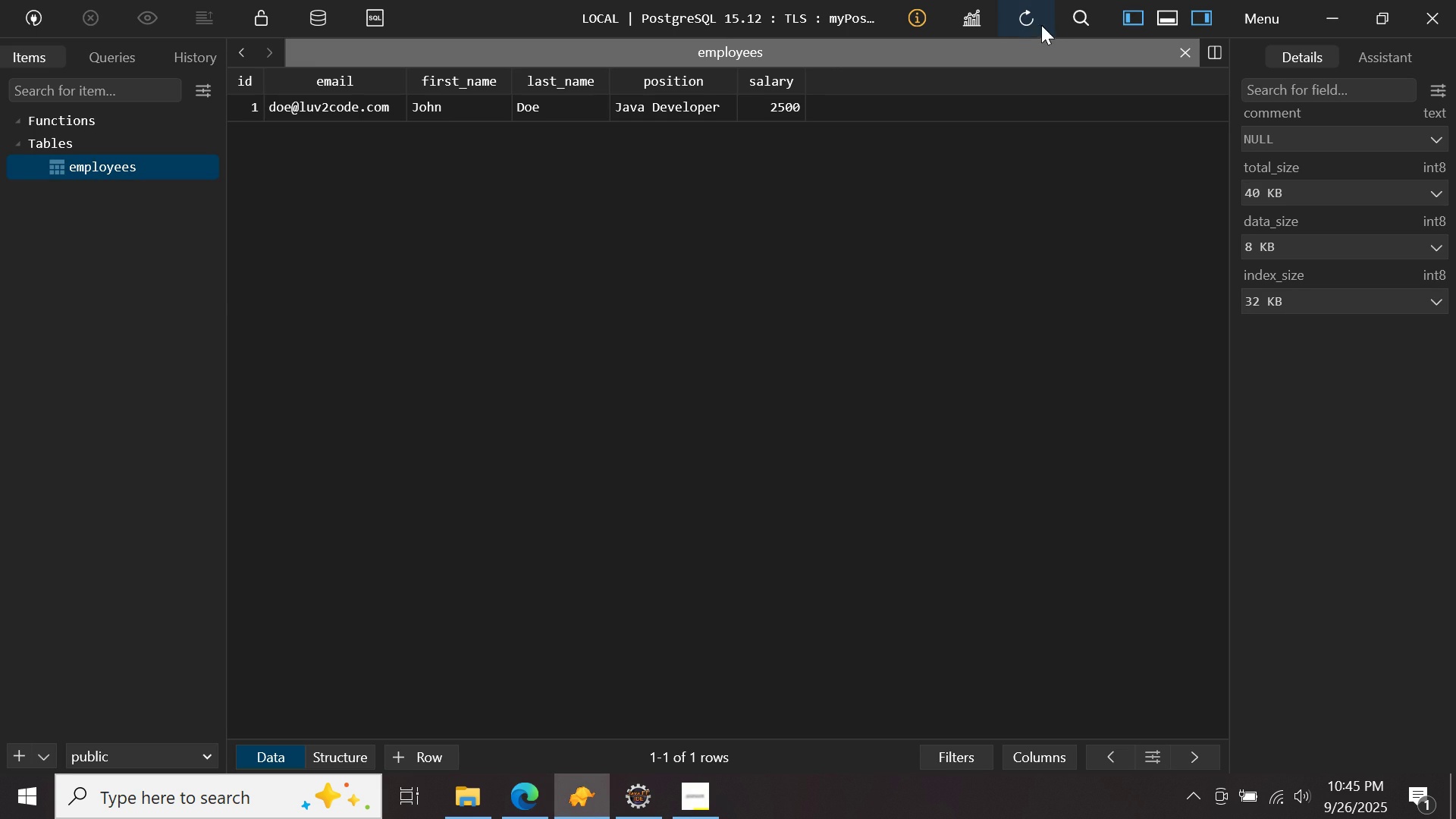 
left_click([1028, 25])
 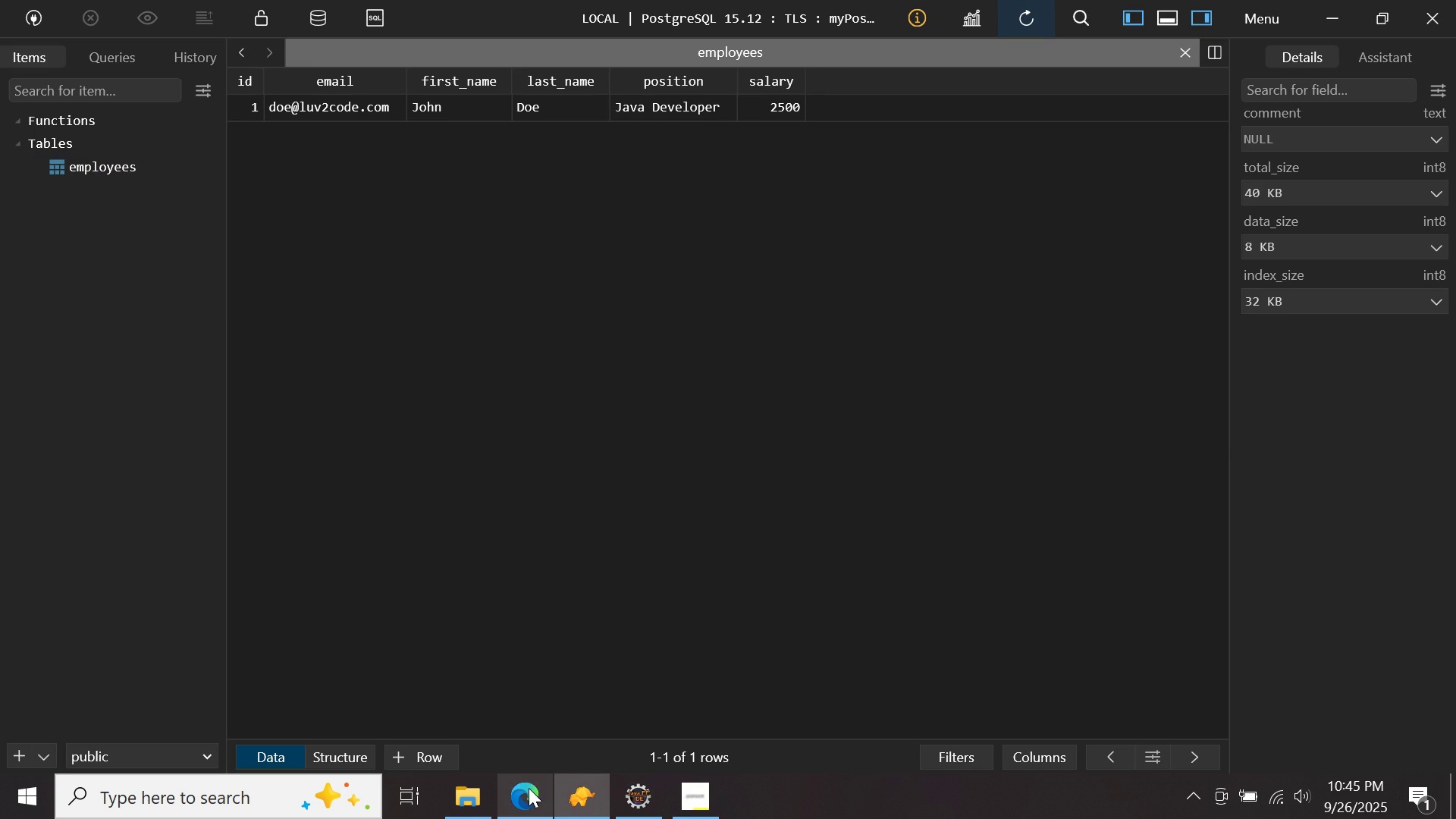 
left_click([529, 788])
 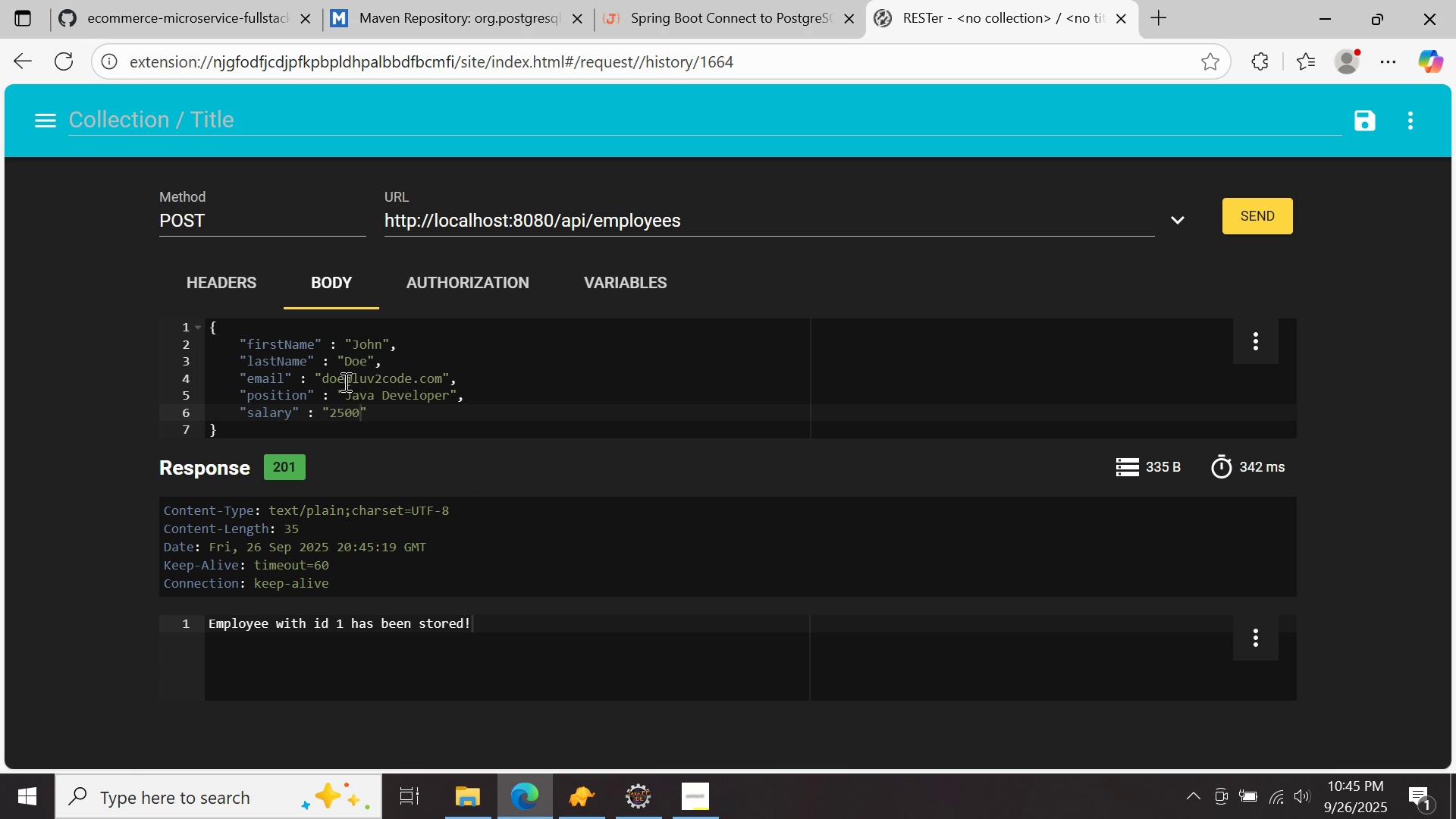 
left_click([344, 379])
 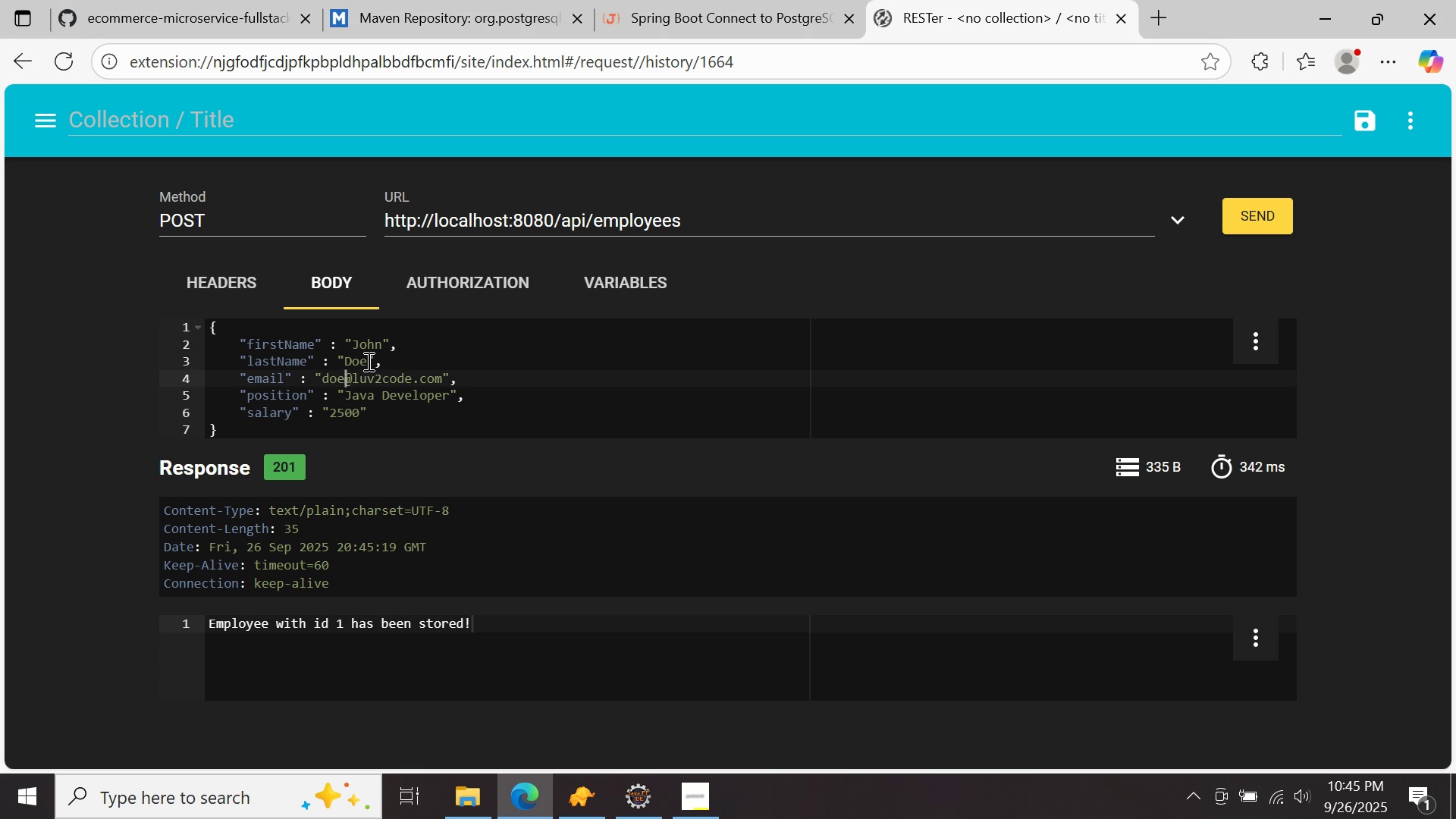 
left_click([367, 359])
 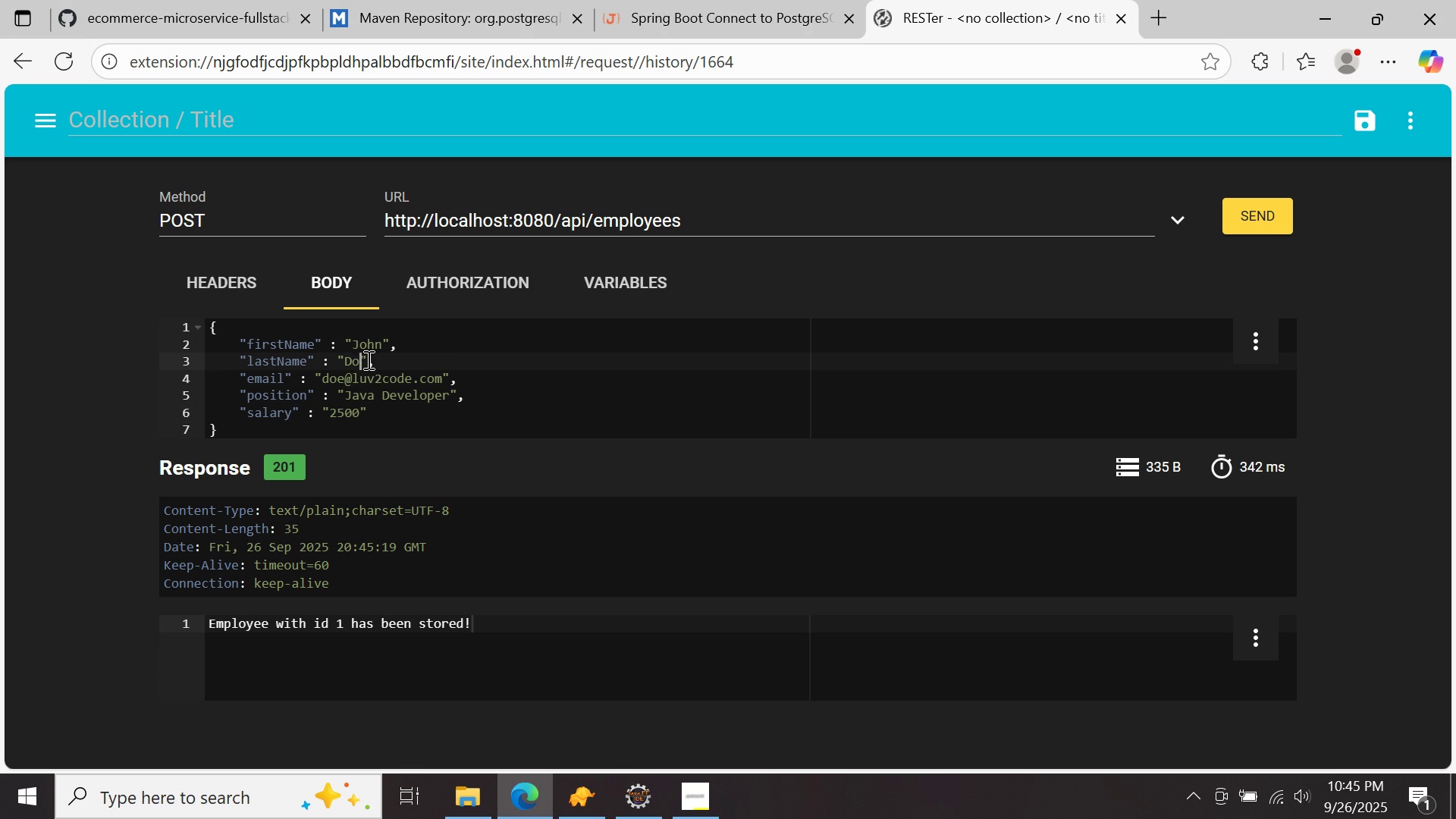 
key(Backspace)
key(Backspace)
key(Backspace)
type(Malinovsky)
 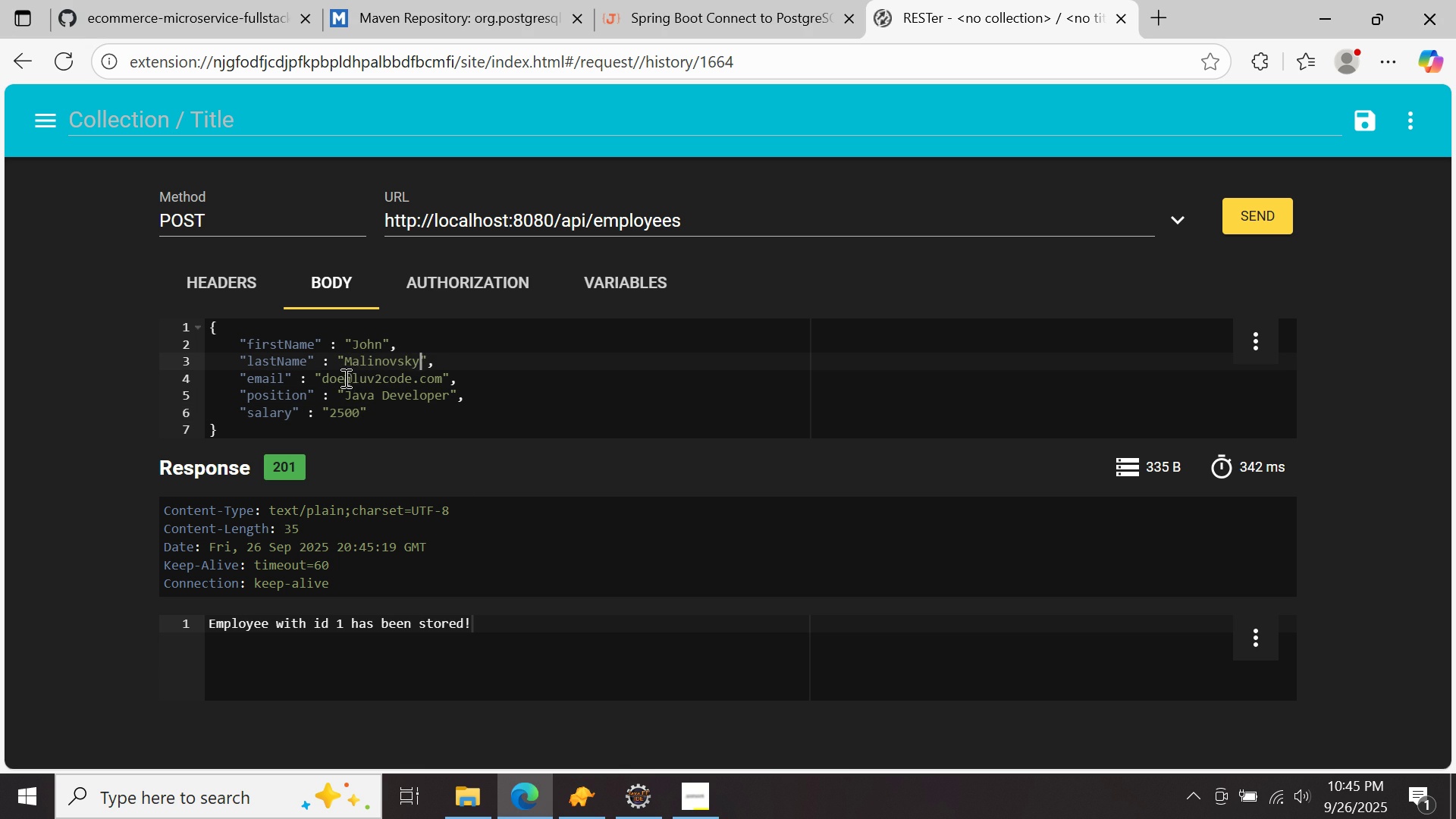 
left_click([345, 378])
 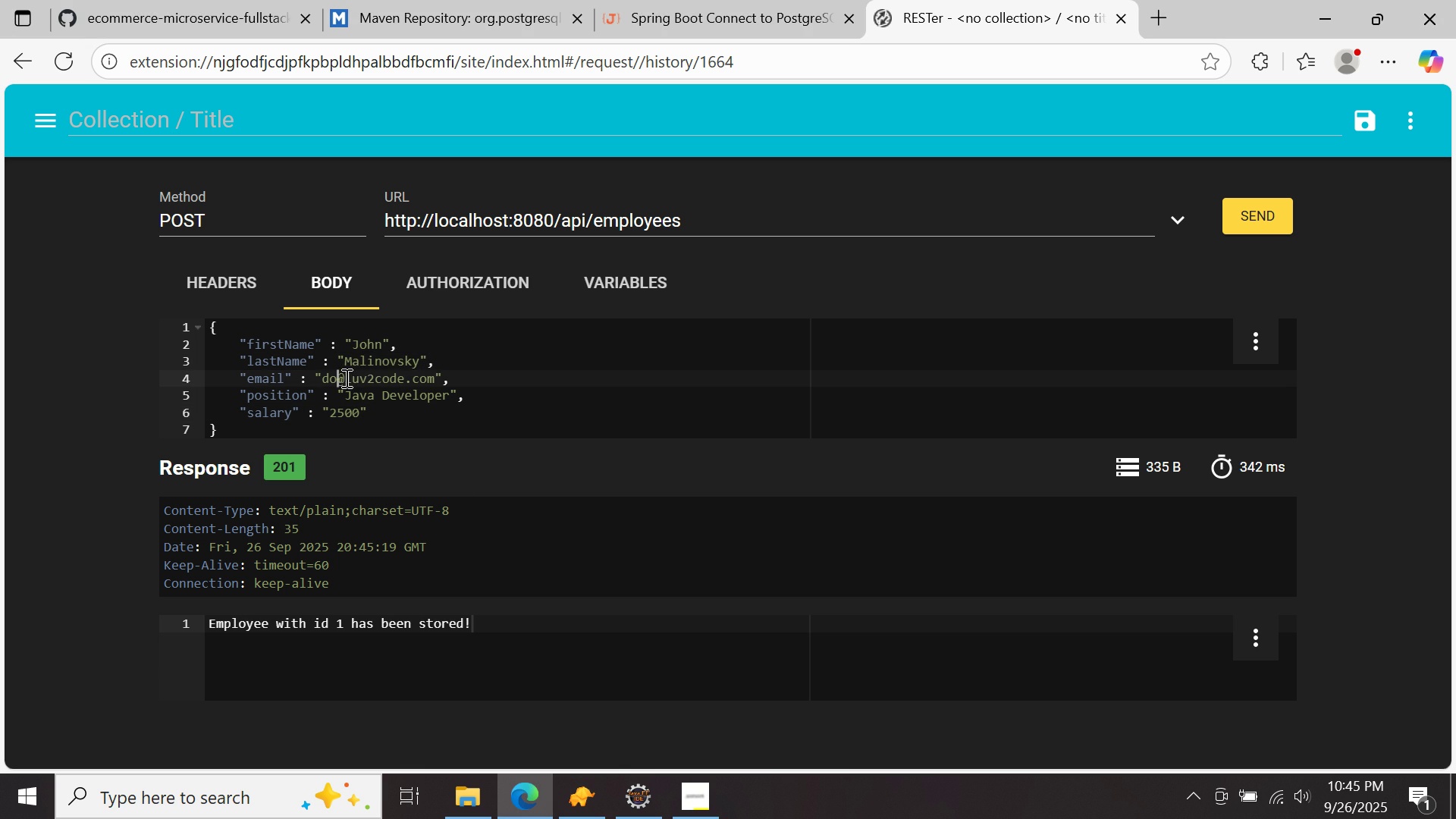 
key(Backspace)
key(Backspace)
key(Backspace)
type(malinovsky)
 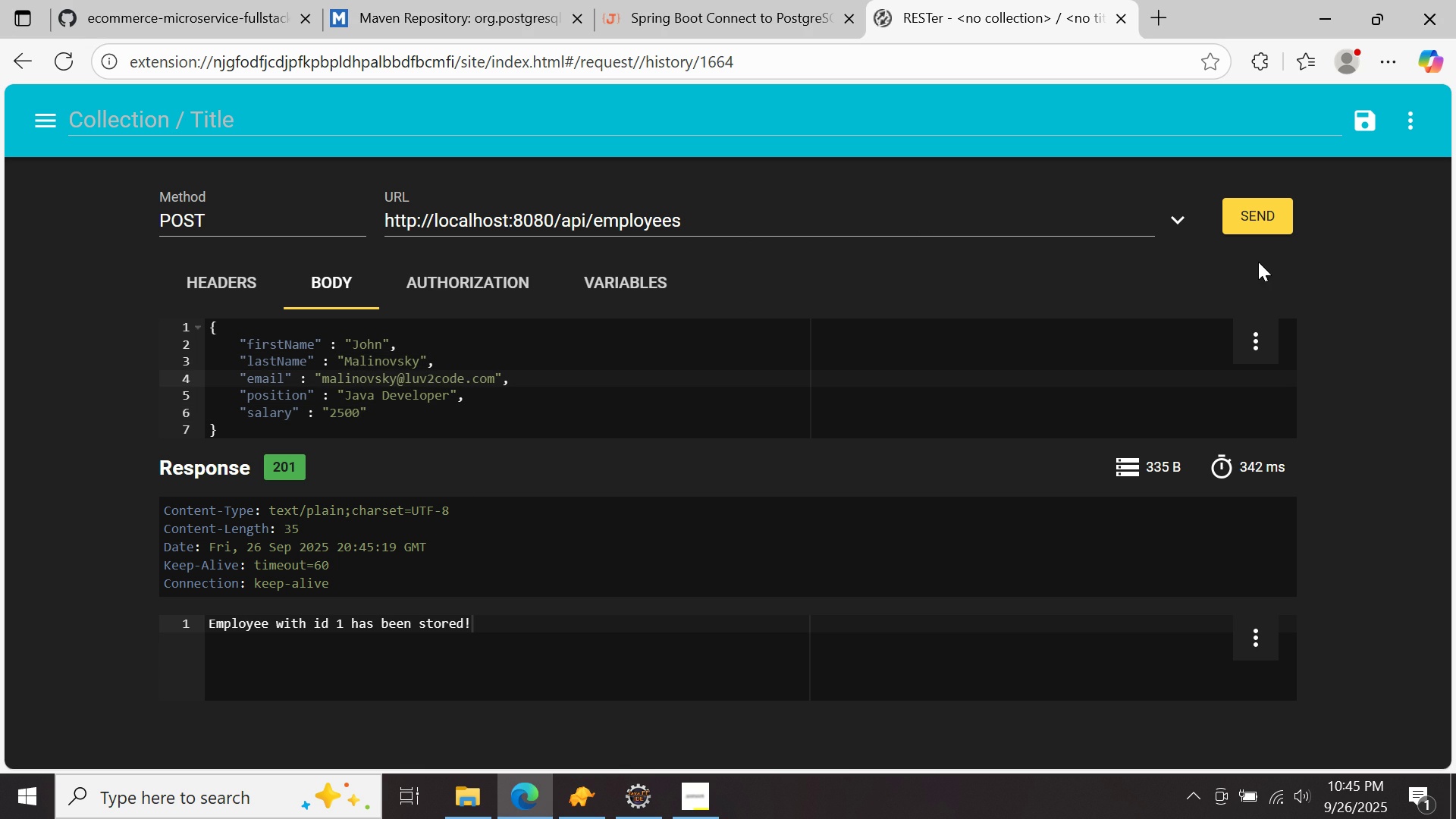 
left_click([1267, 229])
 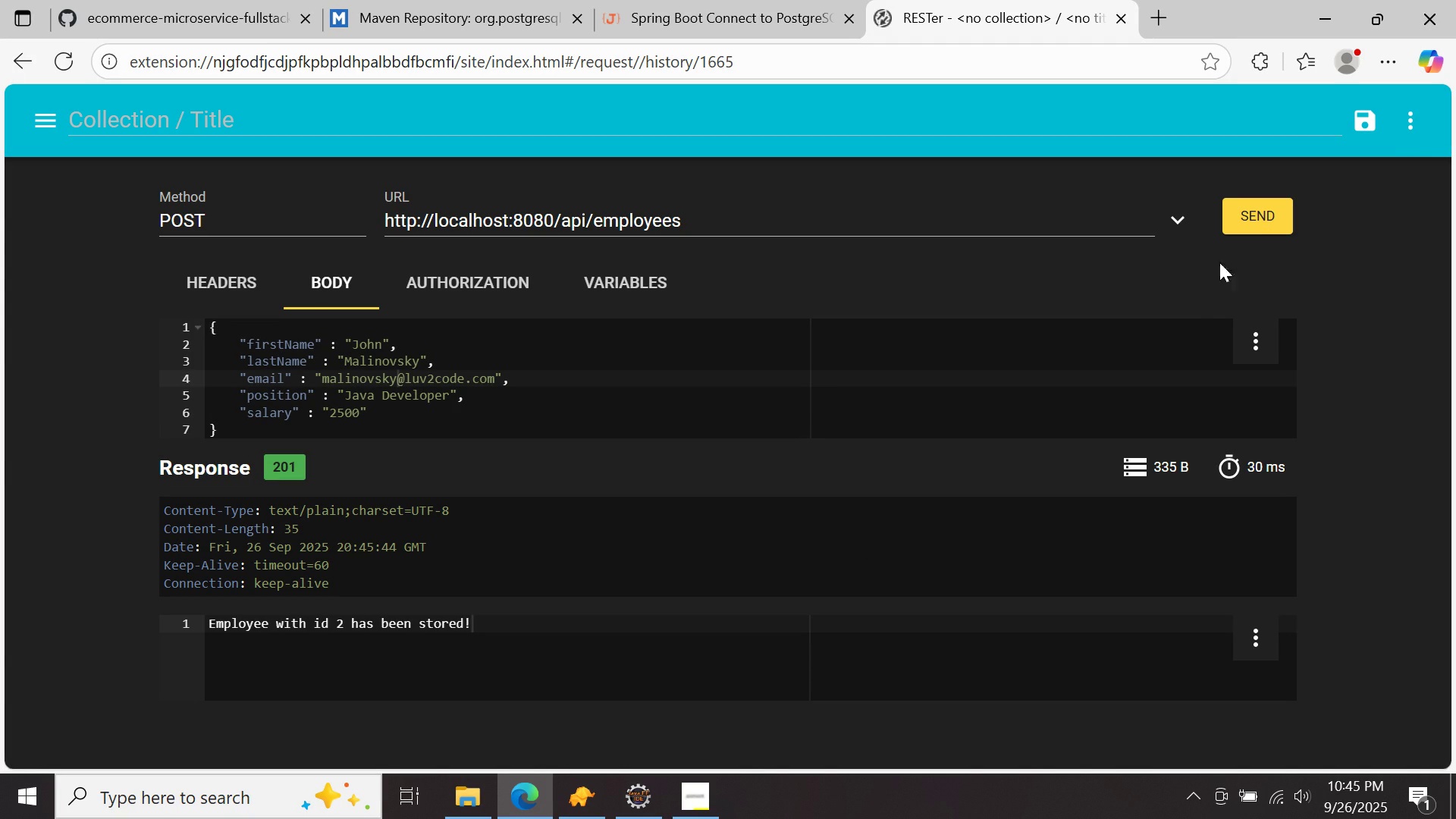 
left_click([1257, 224])
 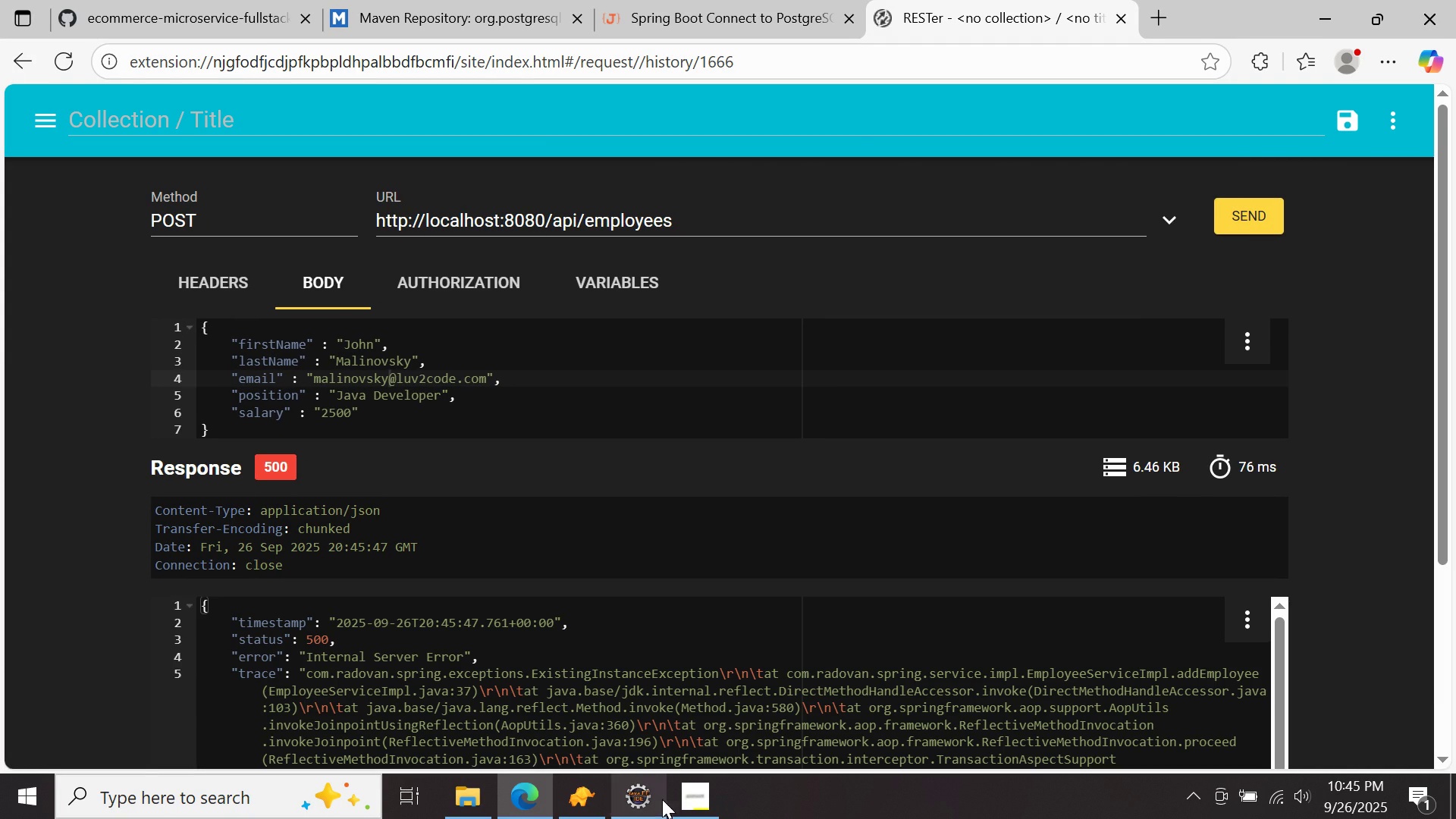 
left_click([606, 808])
 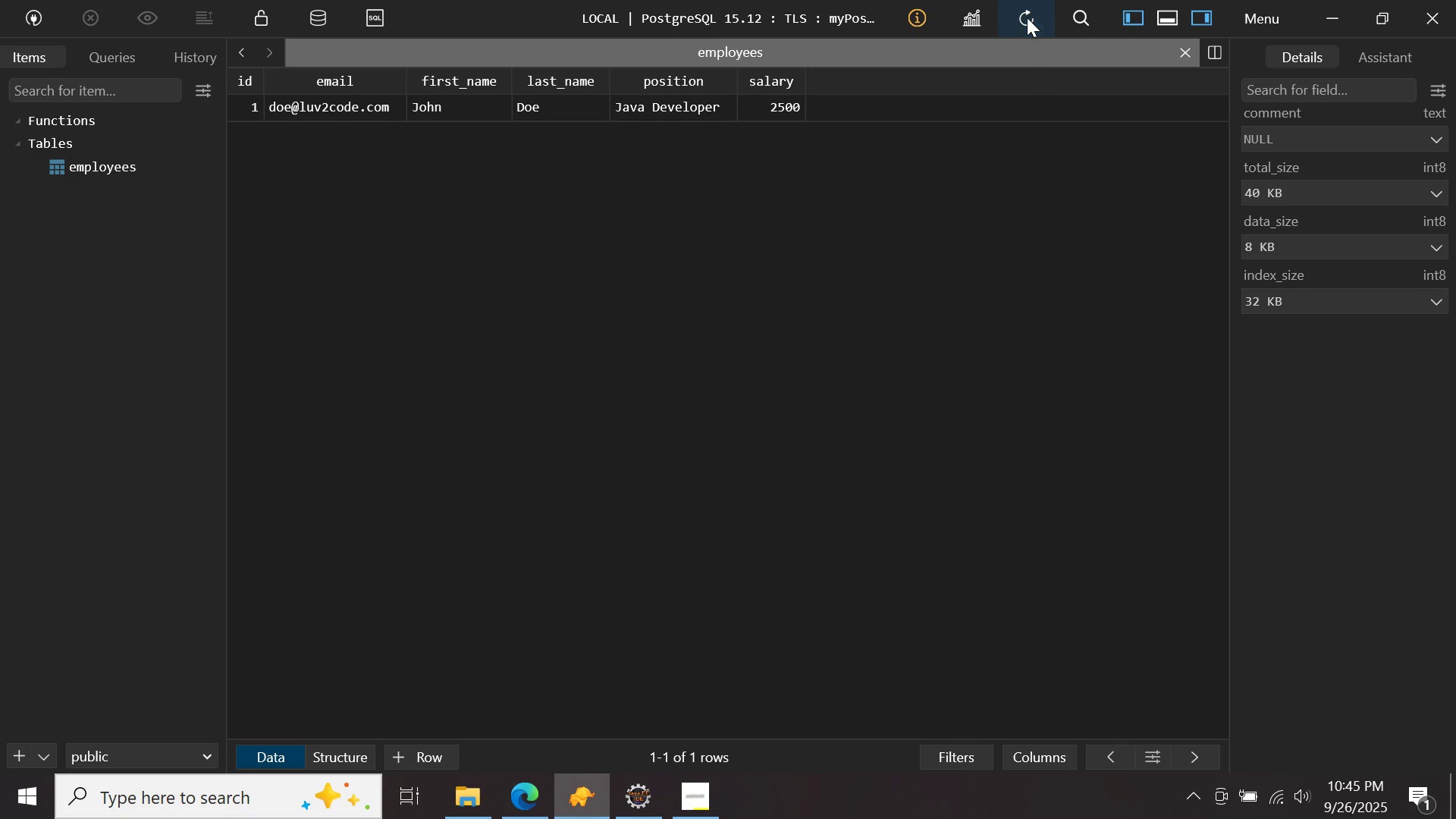 
left_click([1027, 17])
 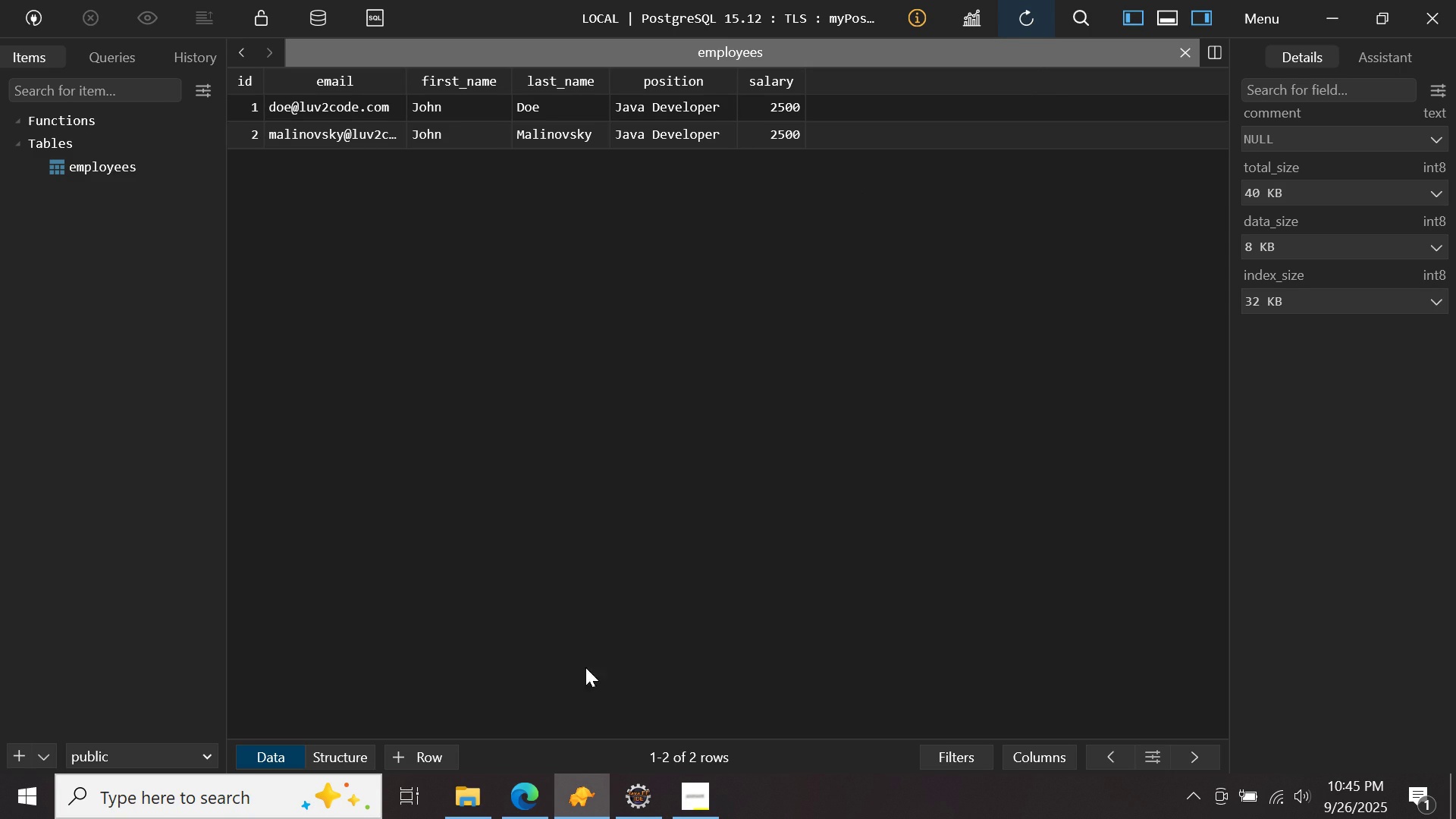 
left_click([525, 808])
 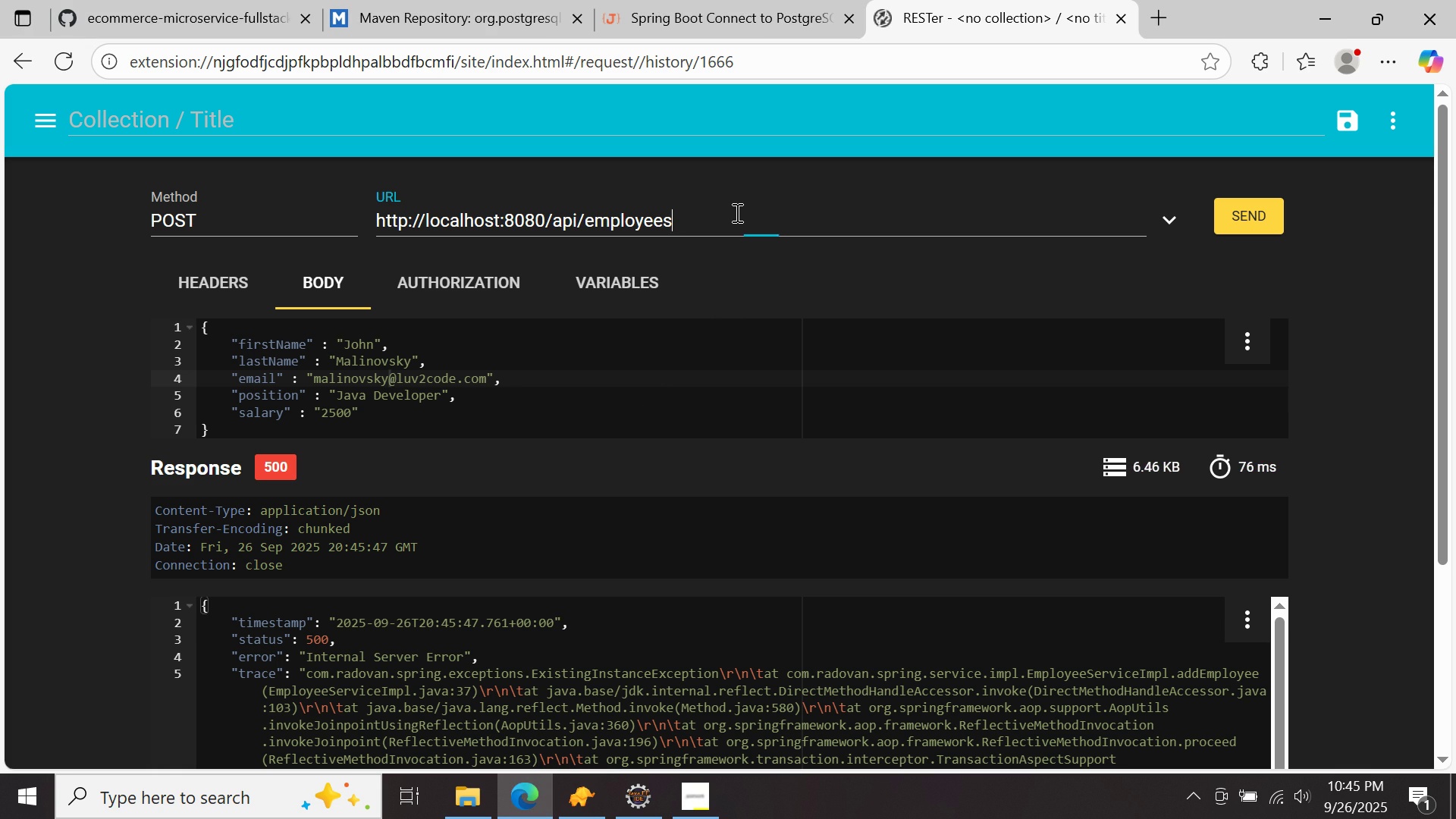 
left_click([736, 212])
 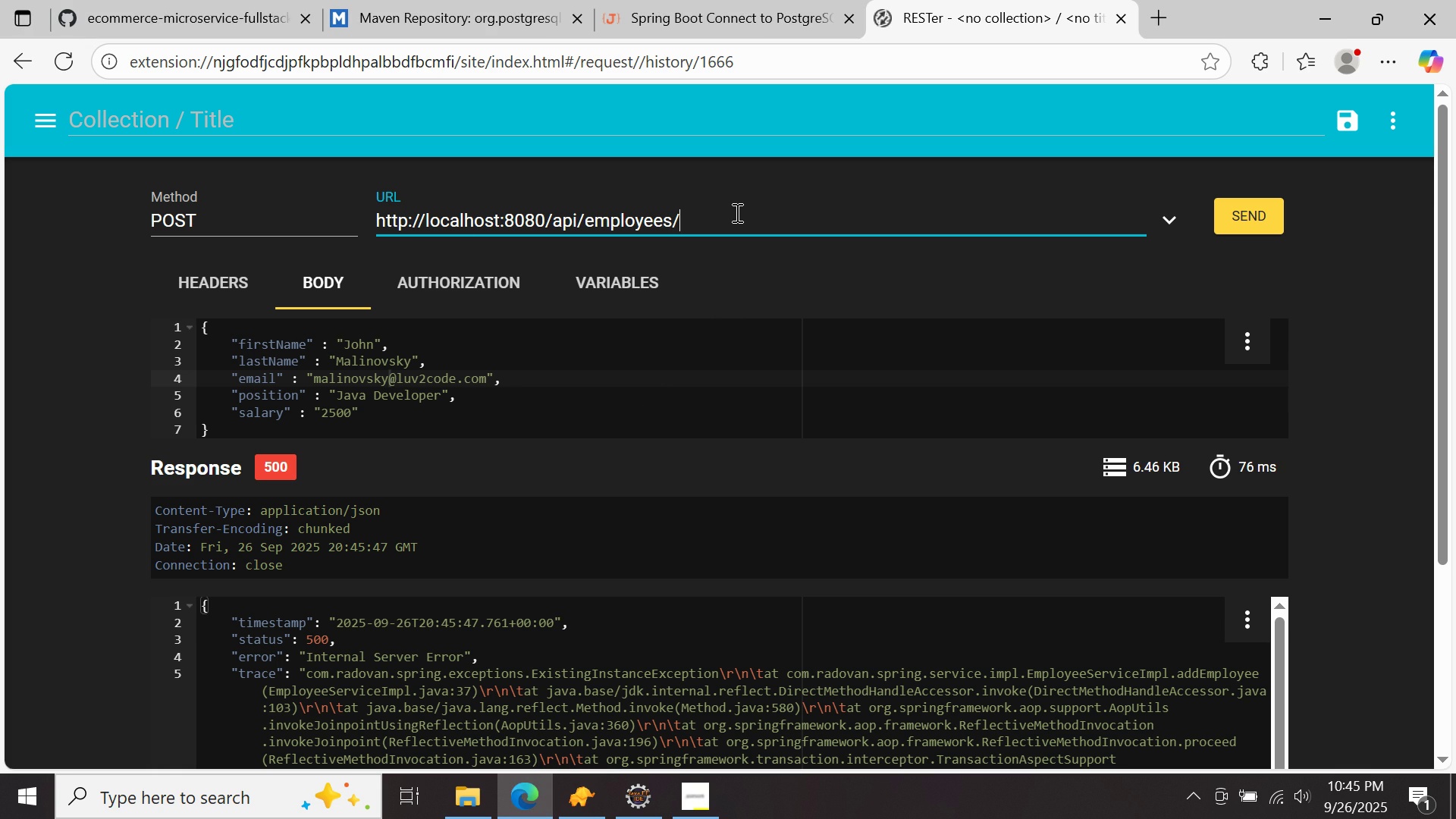 
key(Slash)
 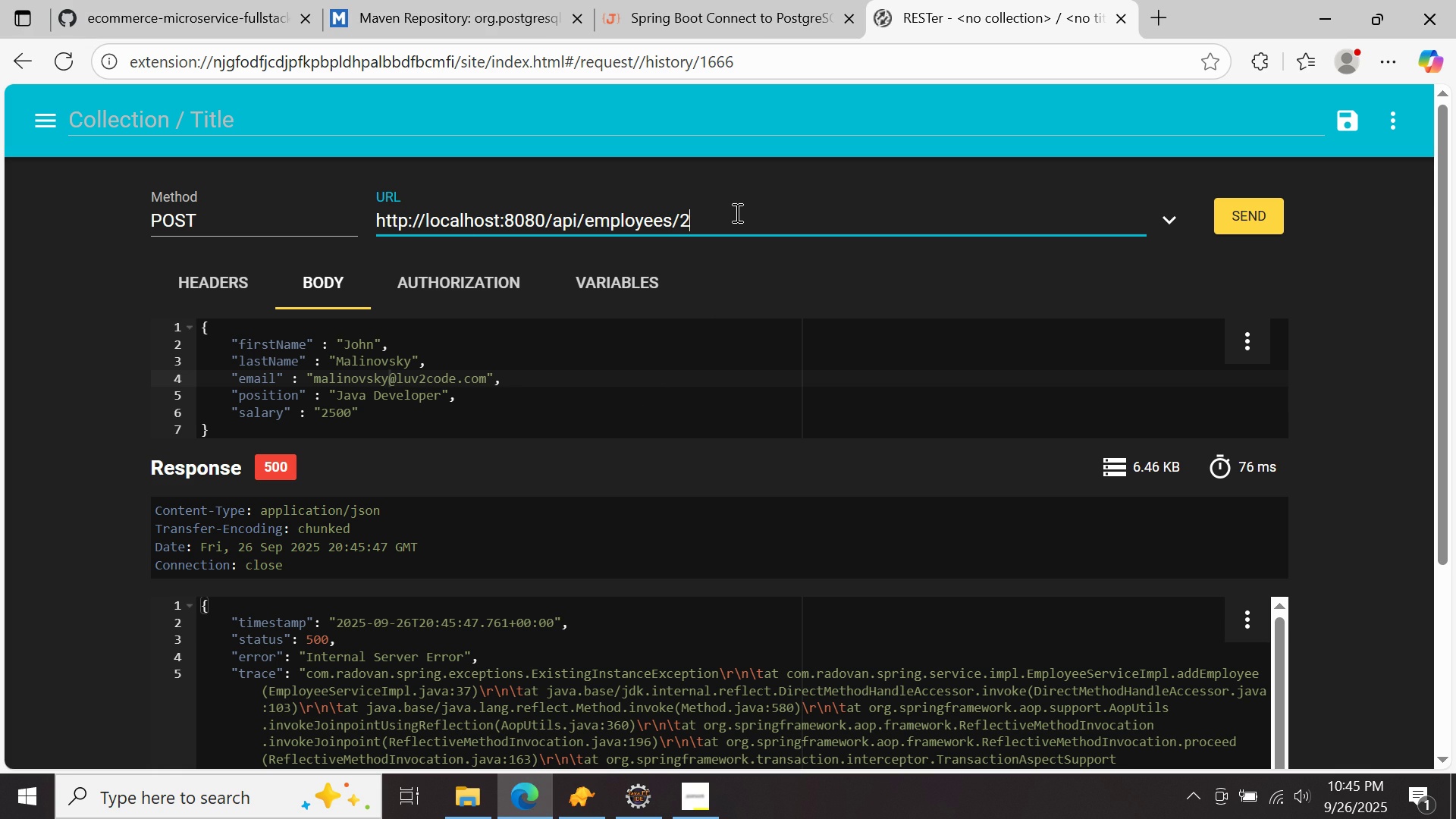 
key(2)
 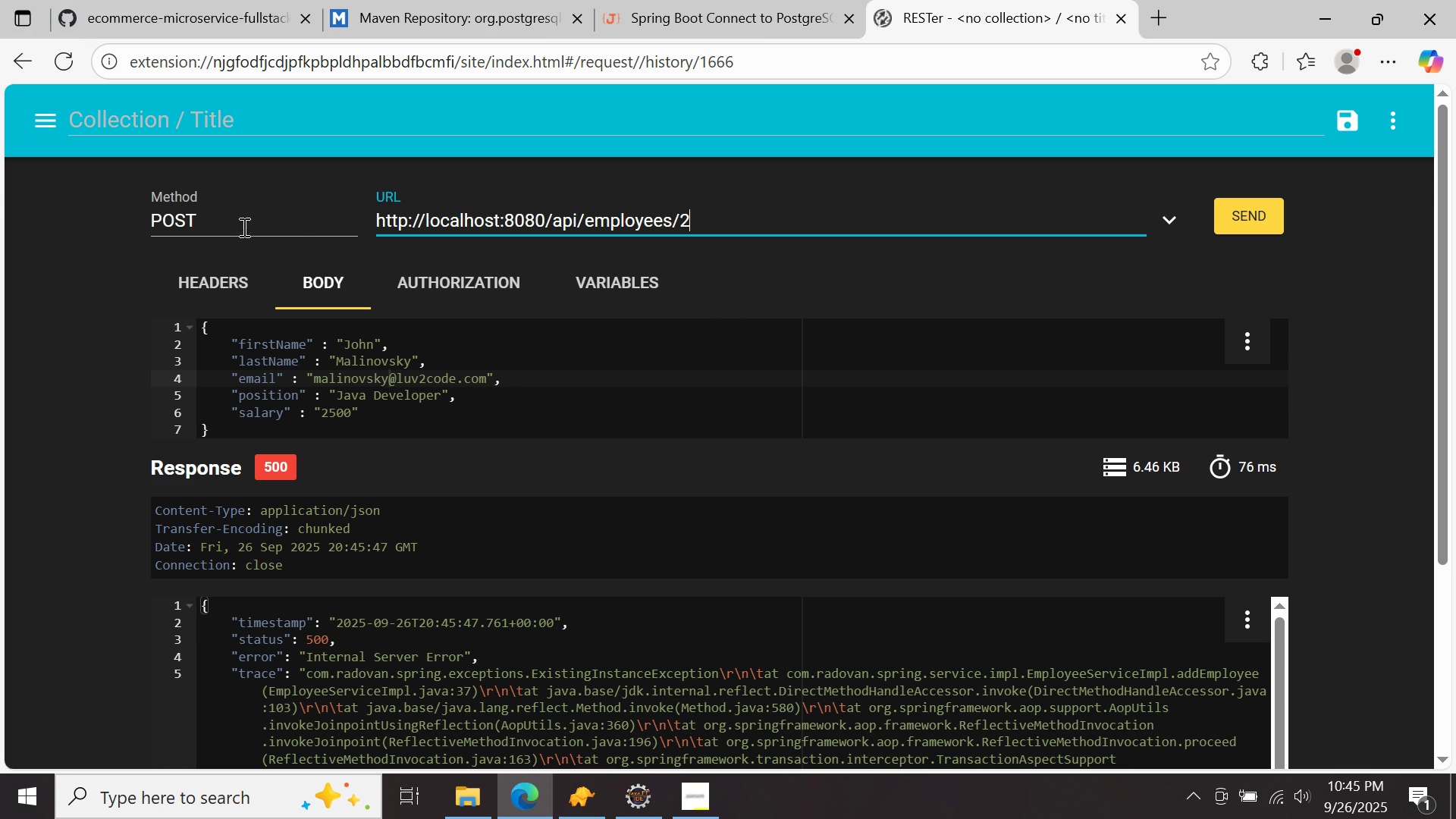 
left_click([243, 225])
 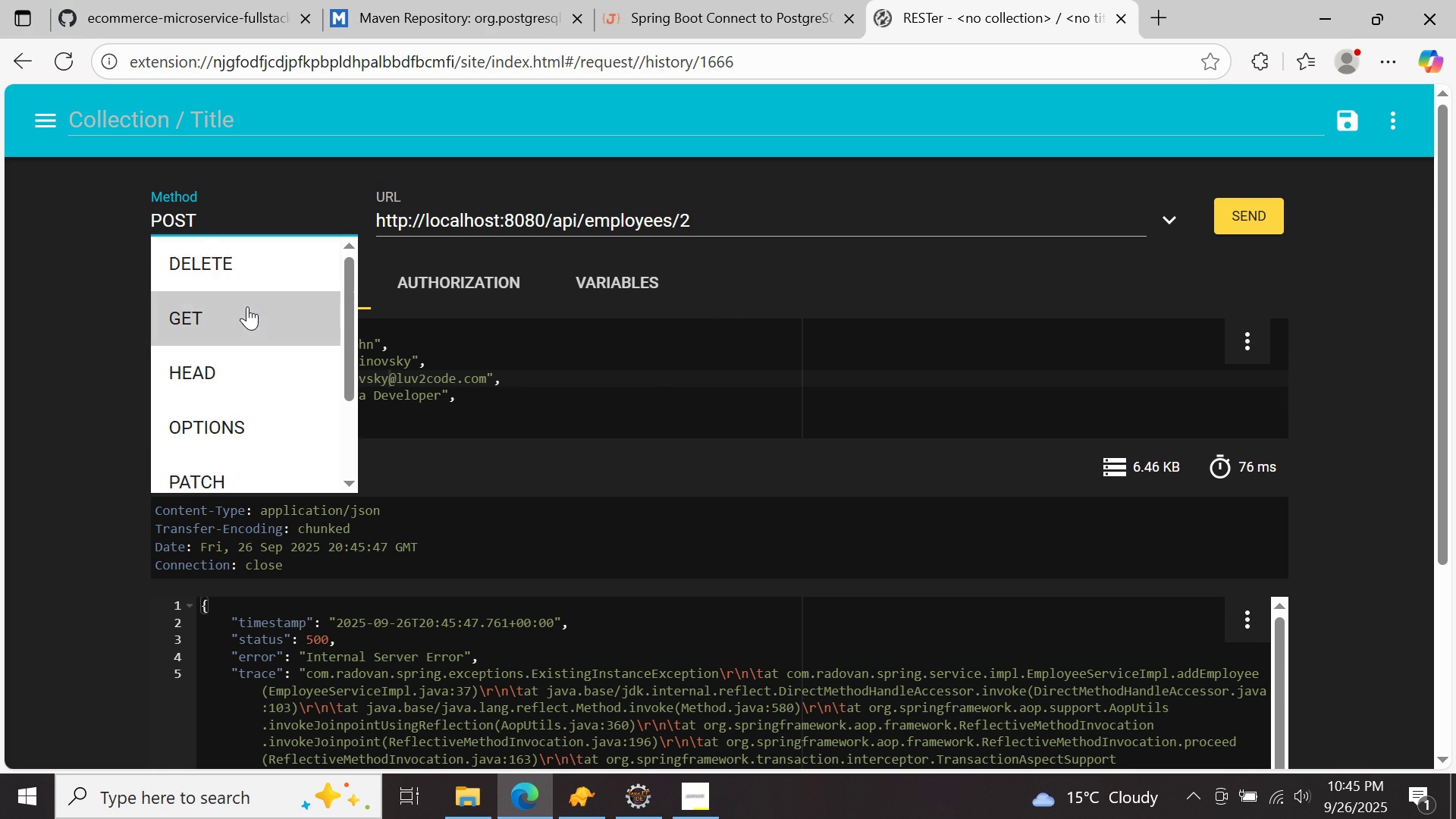 
left_click([247, 306])
 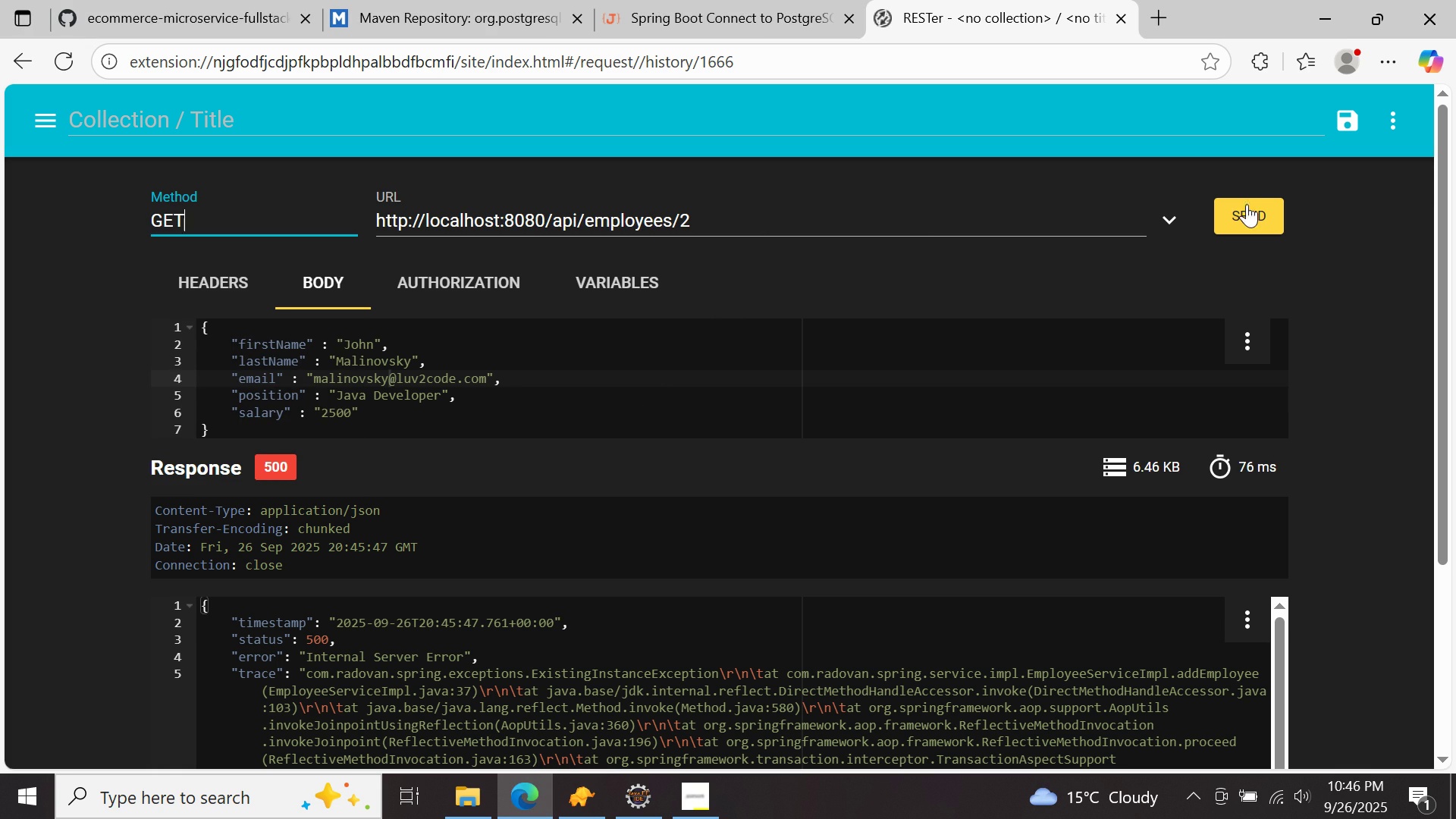 
left_click([1247, 204])
 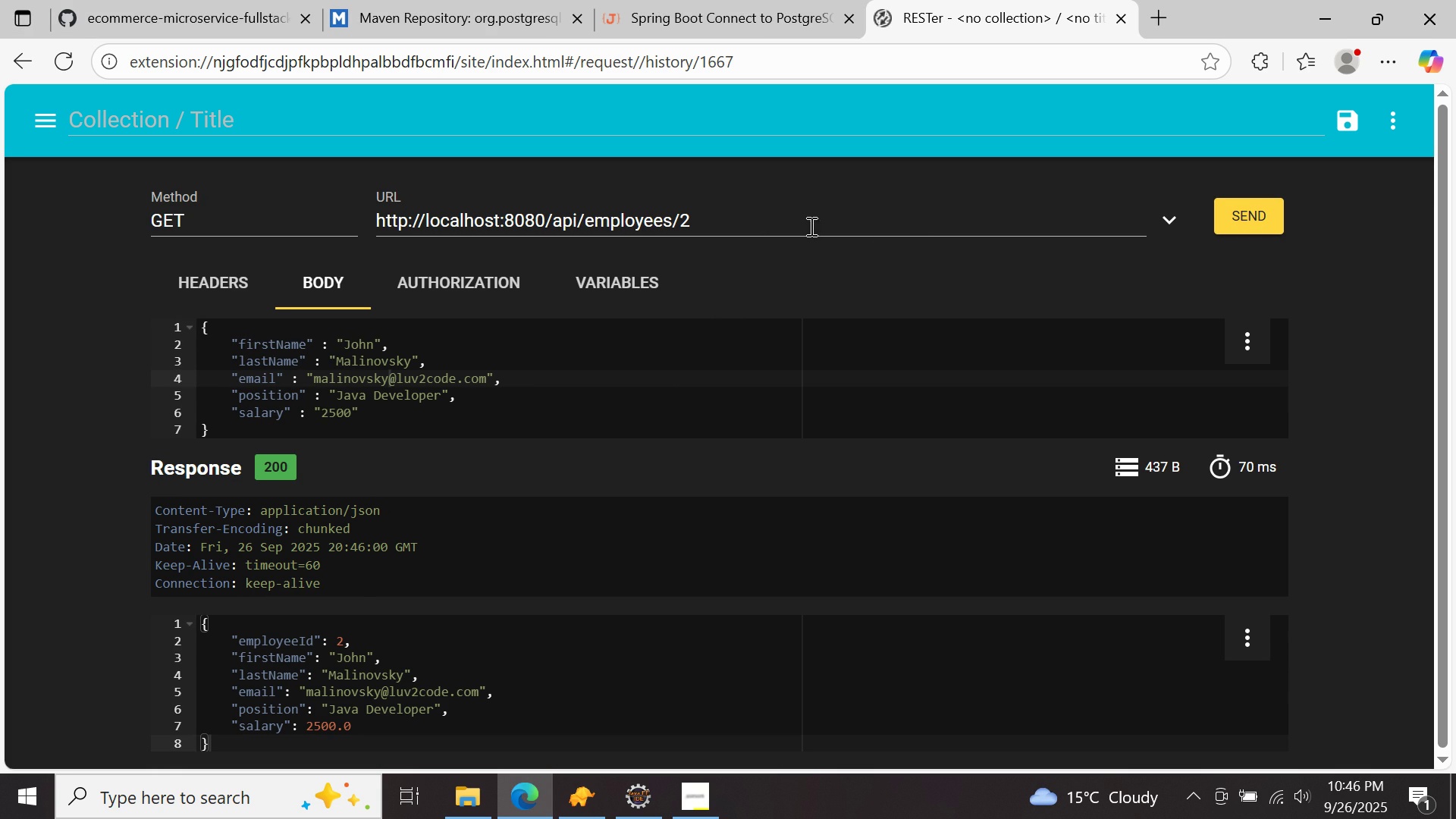 
left_click([800, 224])
 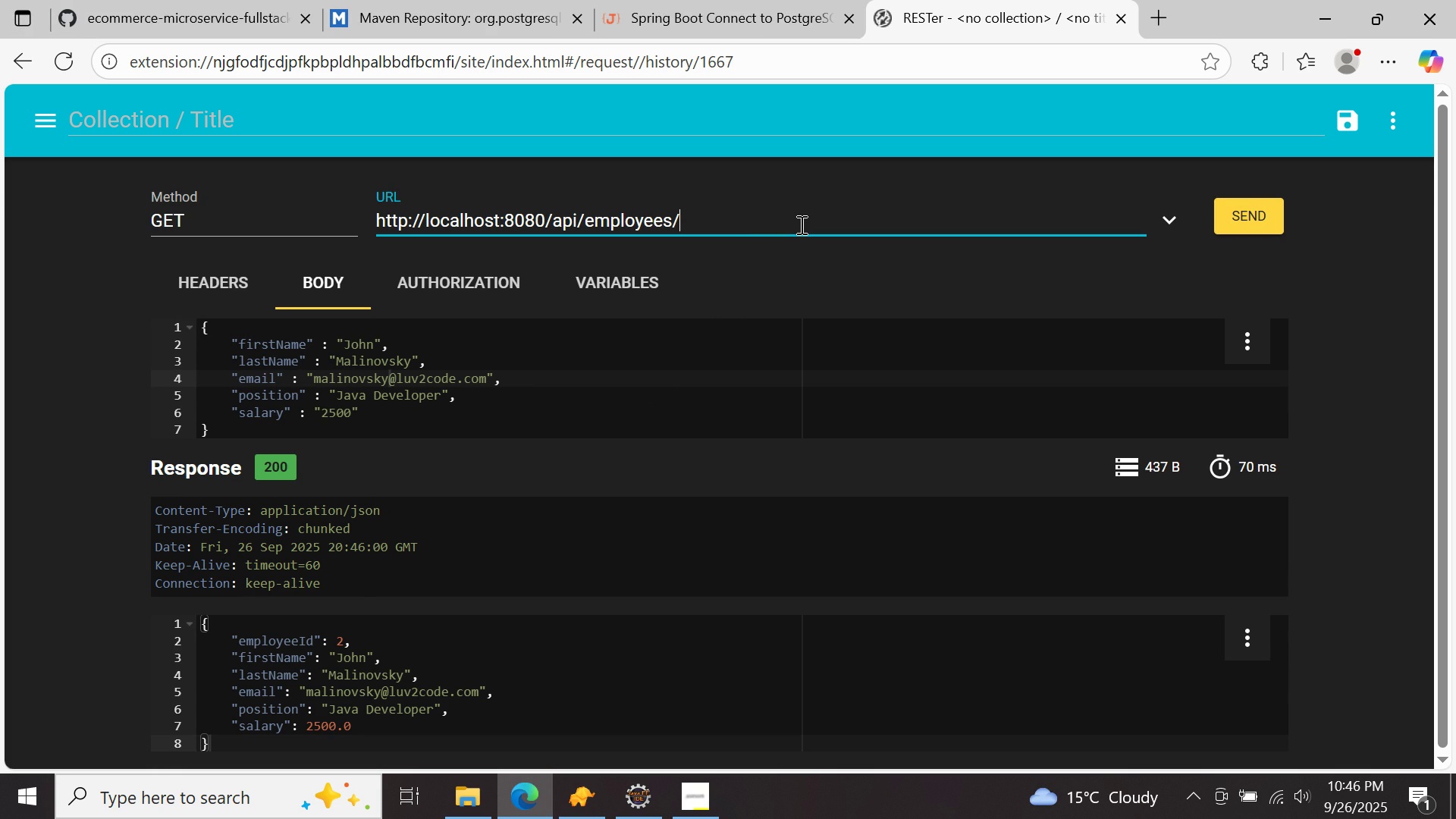 
key(Backspace)
 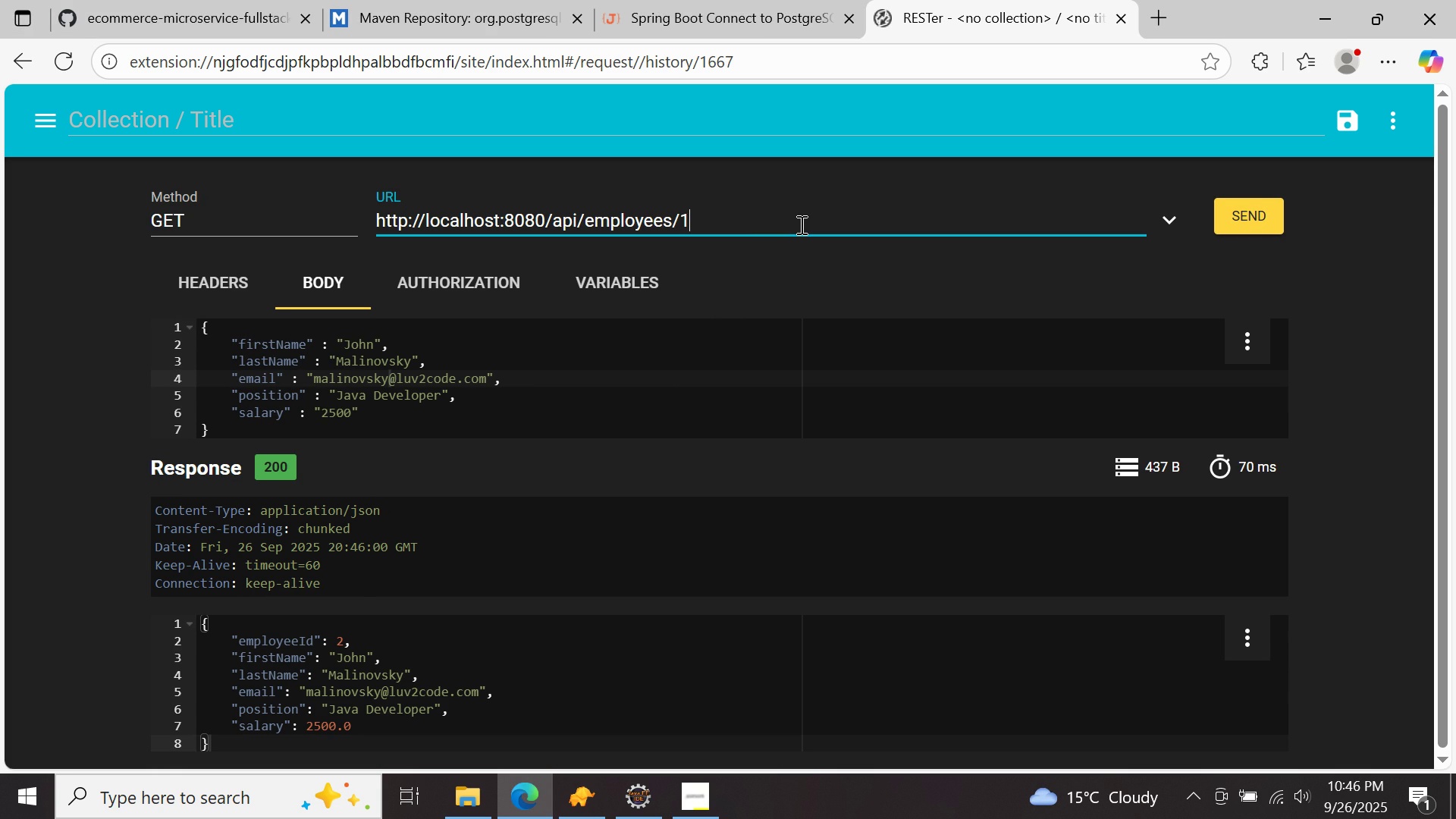 
key(1)
 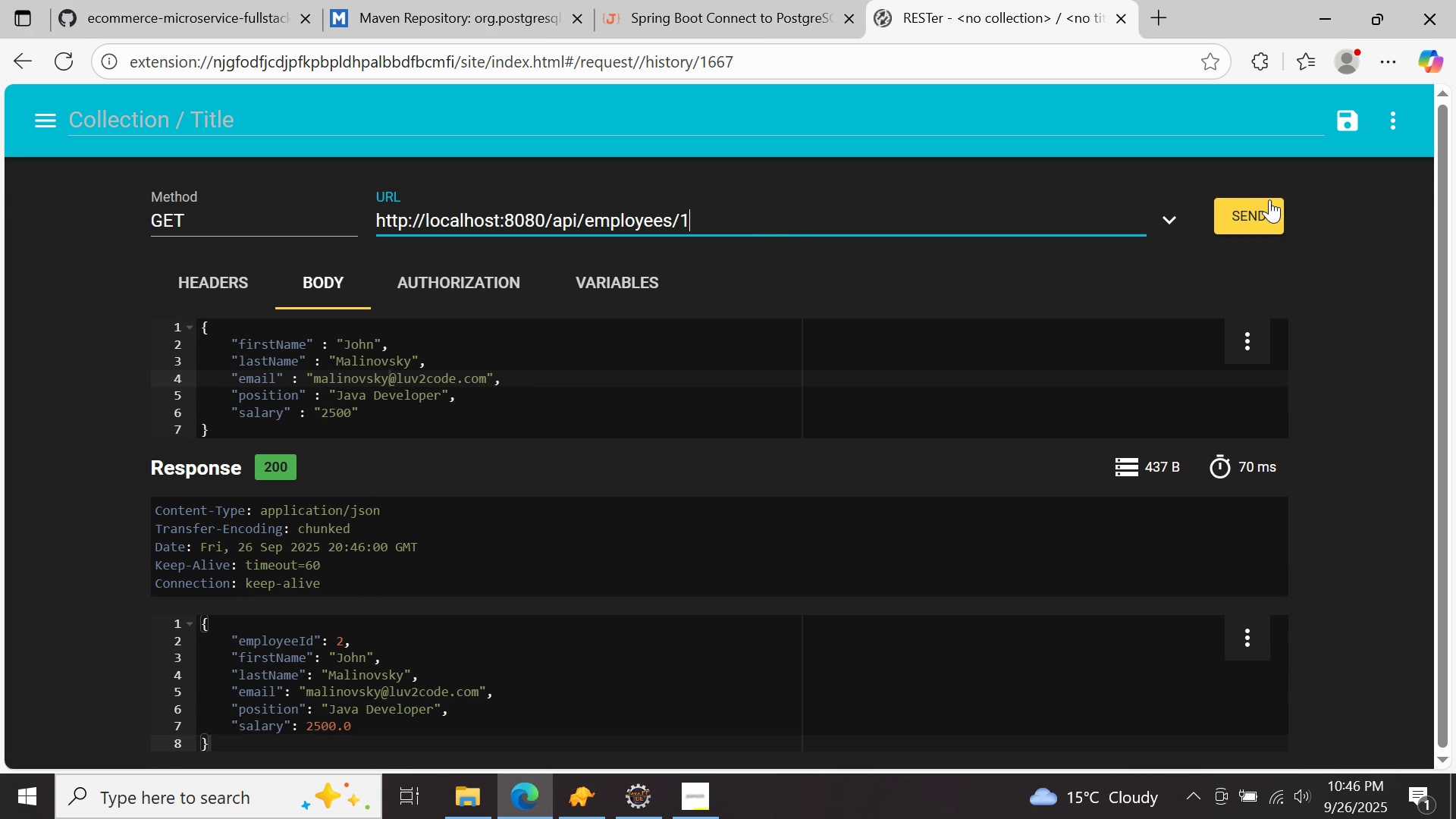 
left_click([1269, 199])
 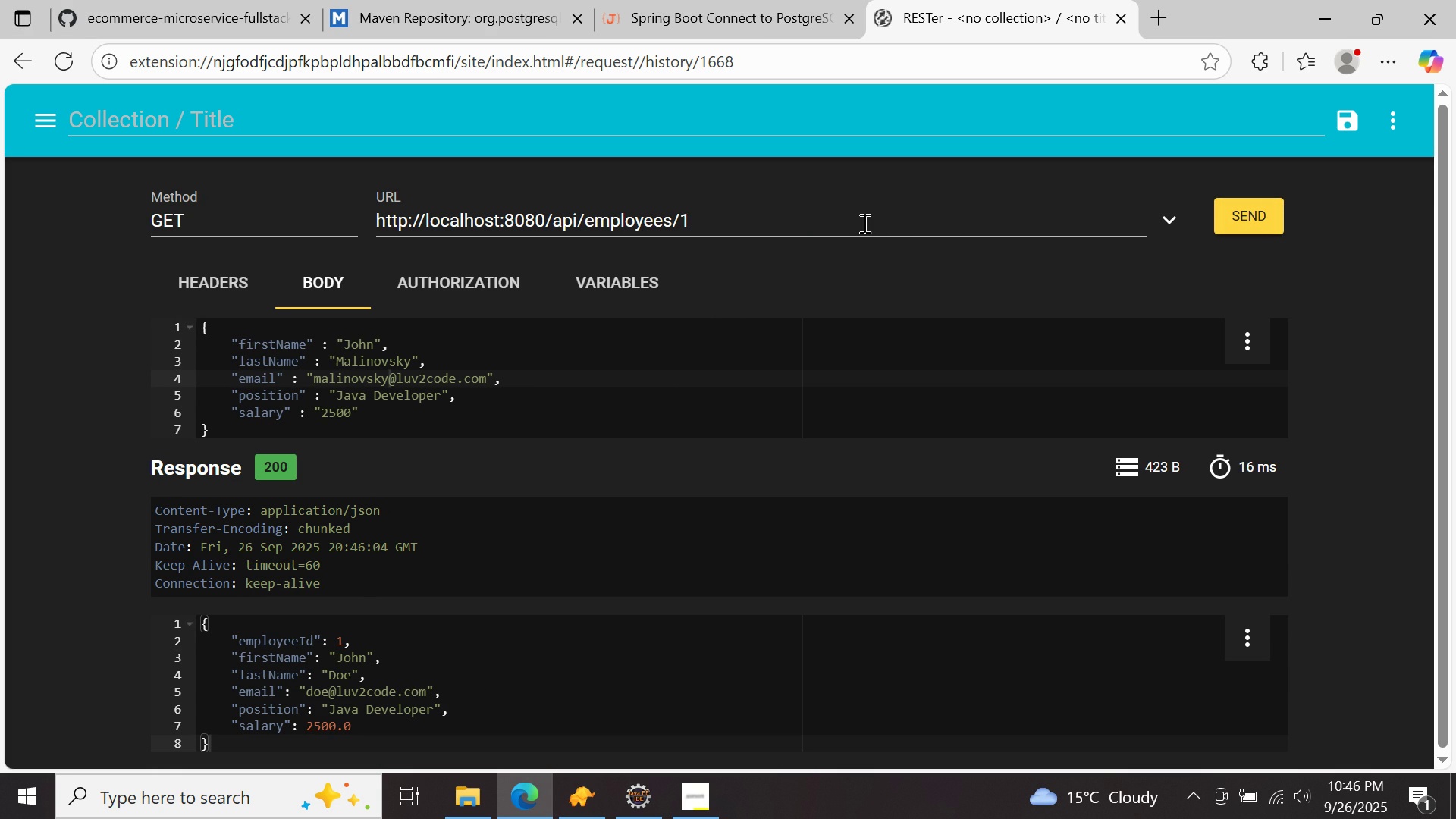 
left_click([863, 223])
 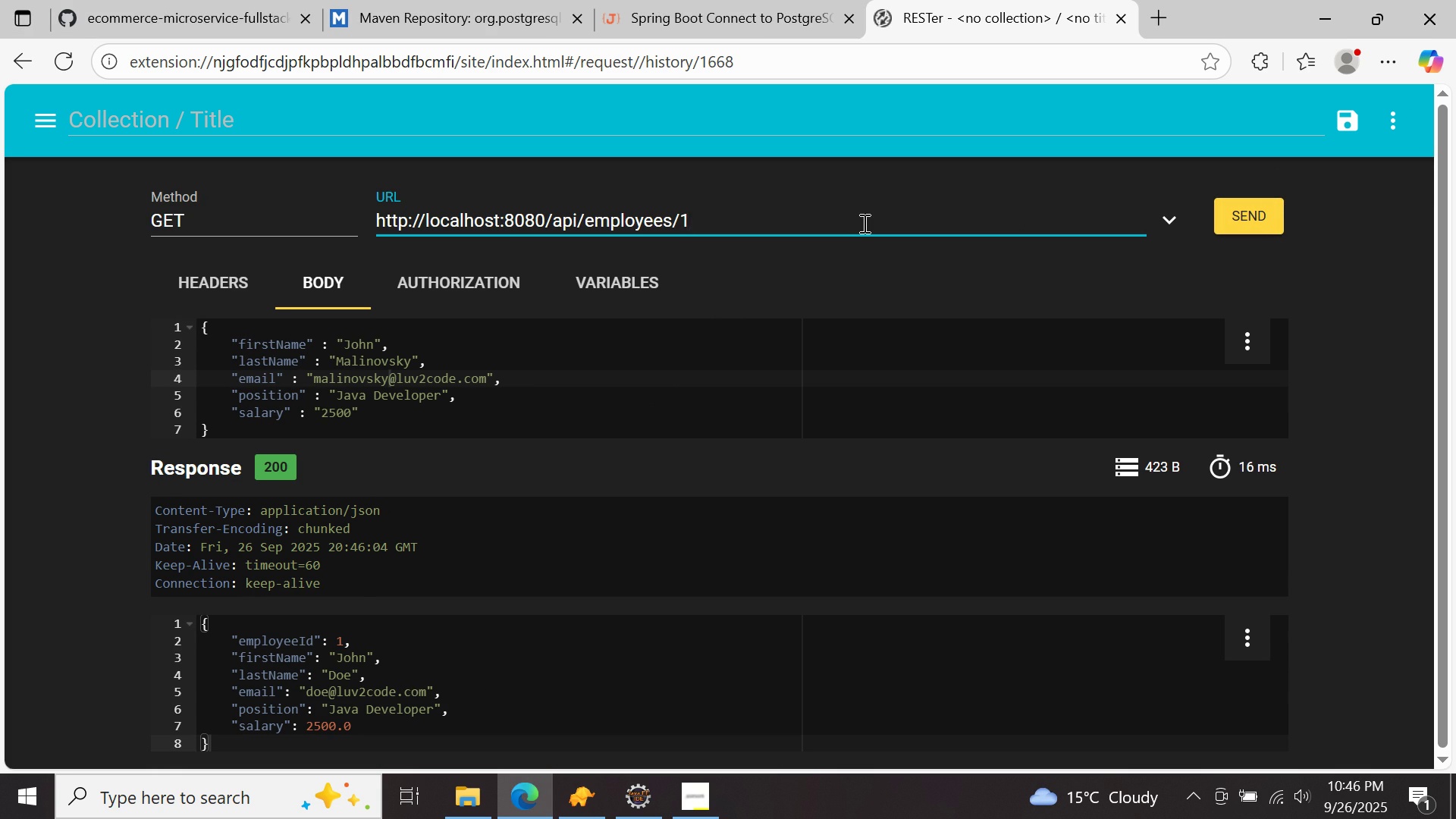 
key(Backspace)
 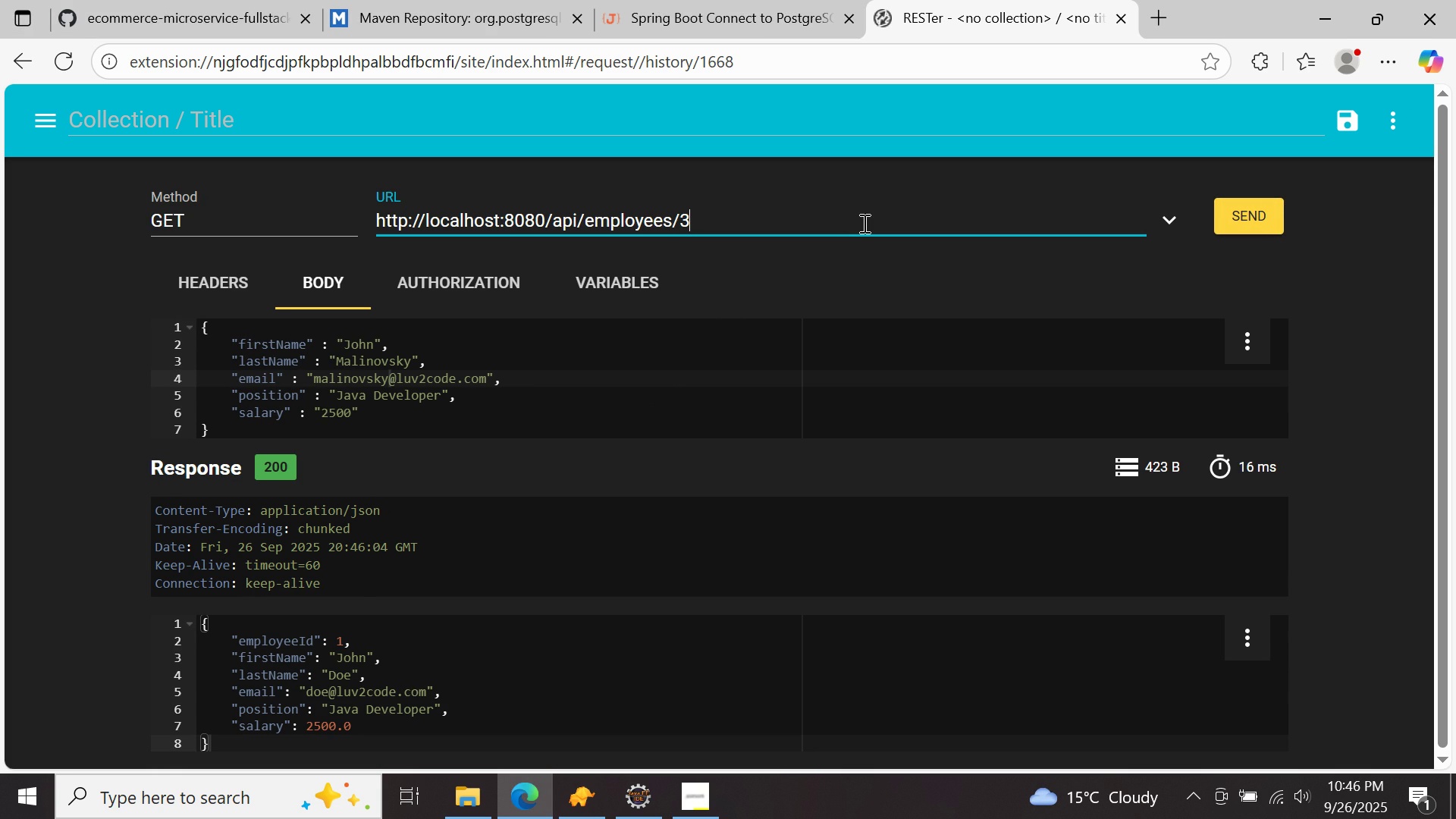 
key(3)
 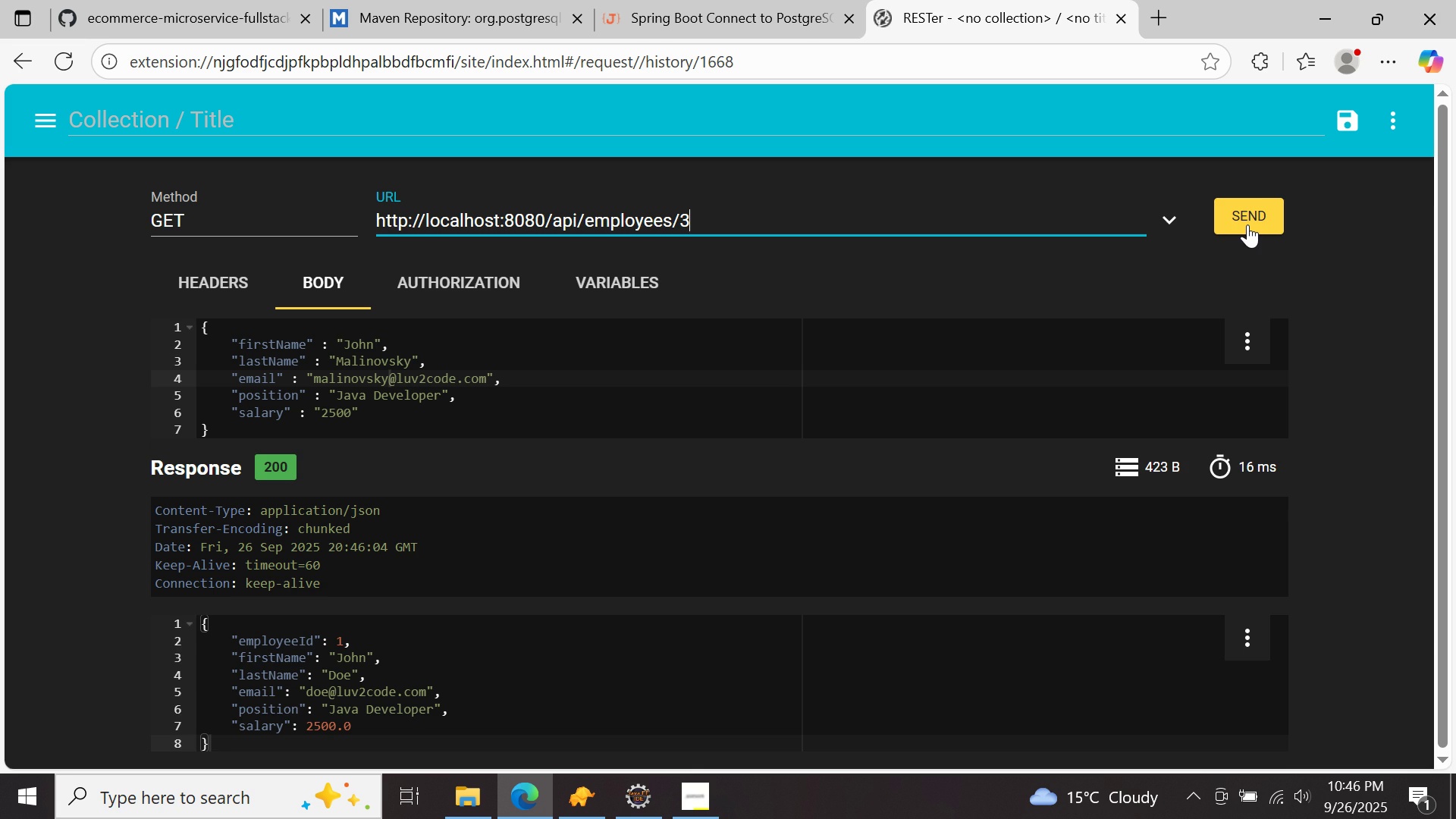 
left_click([1247, 224])
 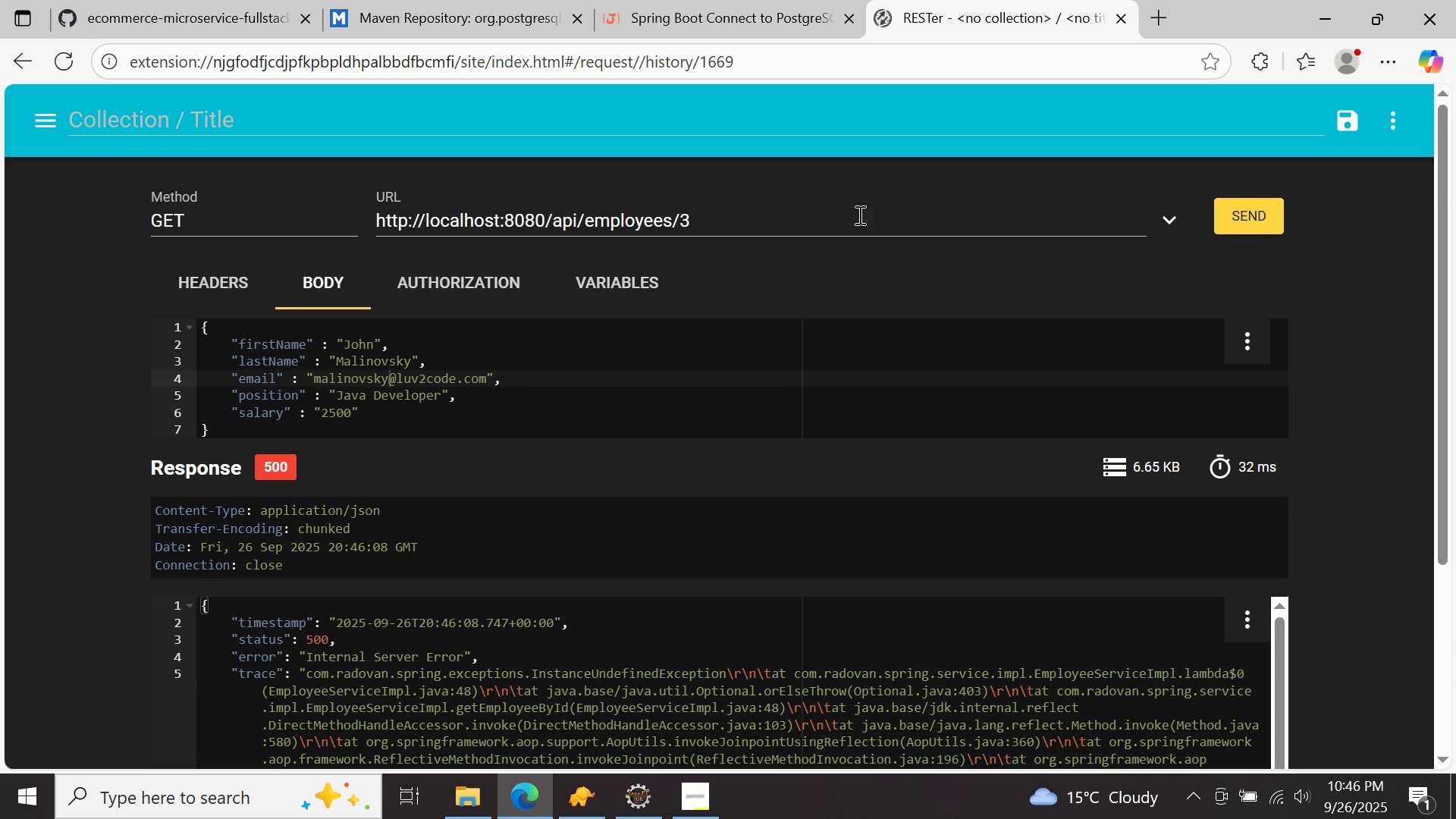 
left_click([825, 215])
 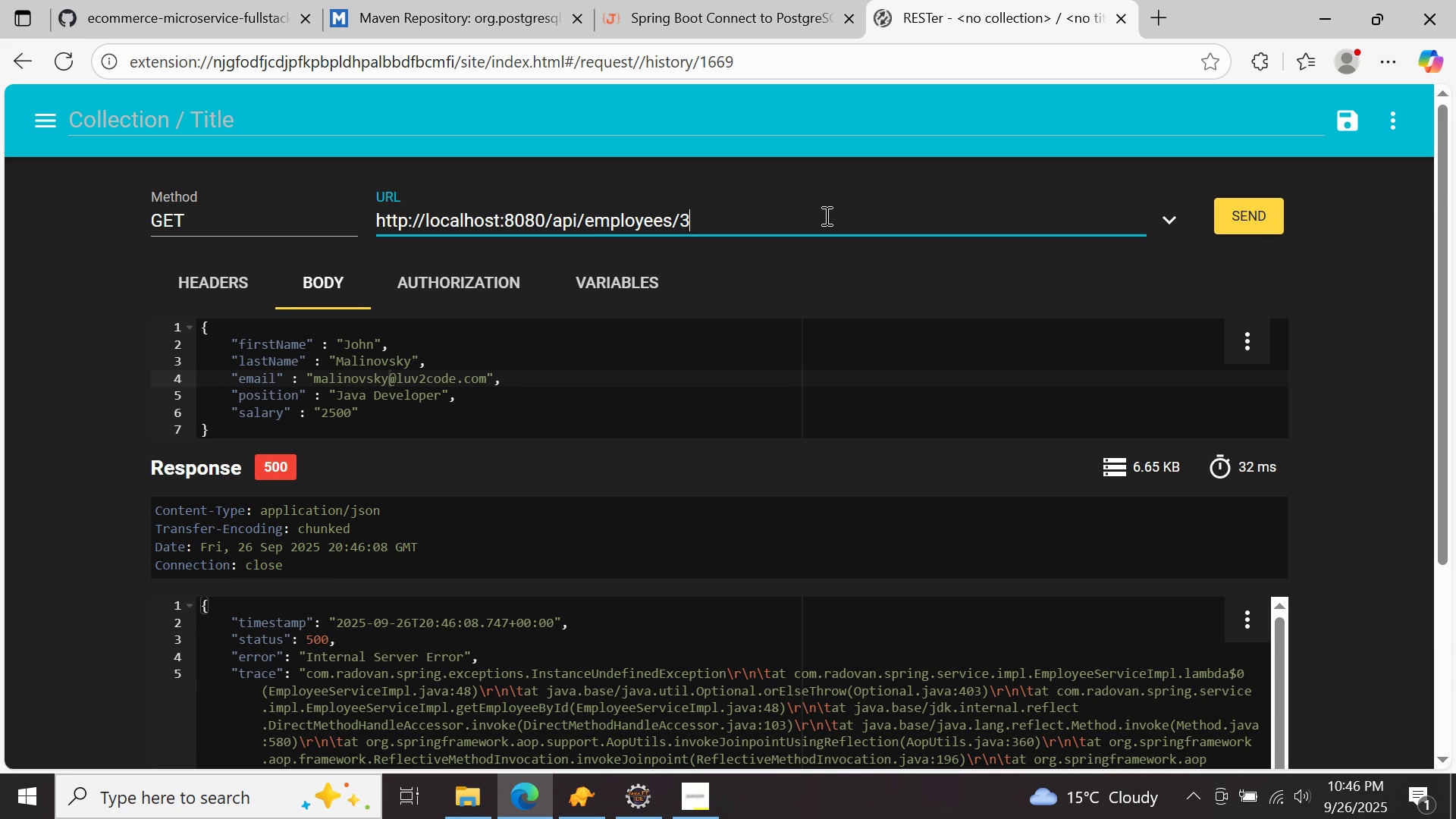 
key(Backspace)
 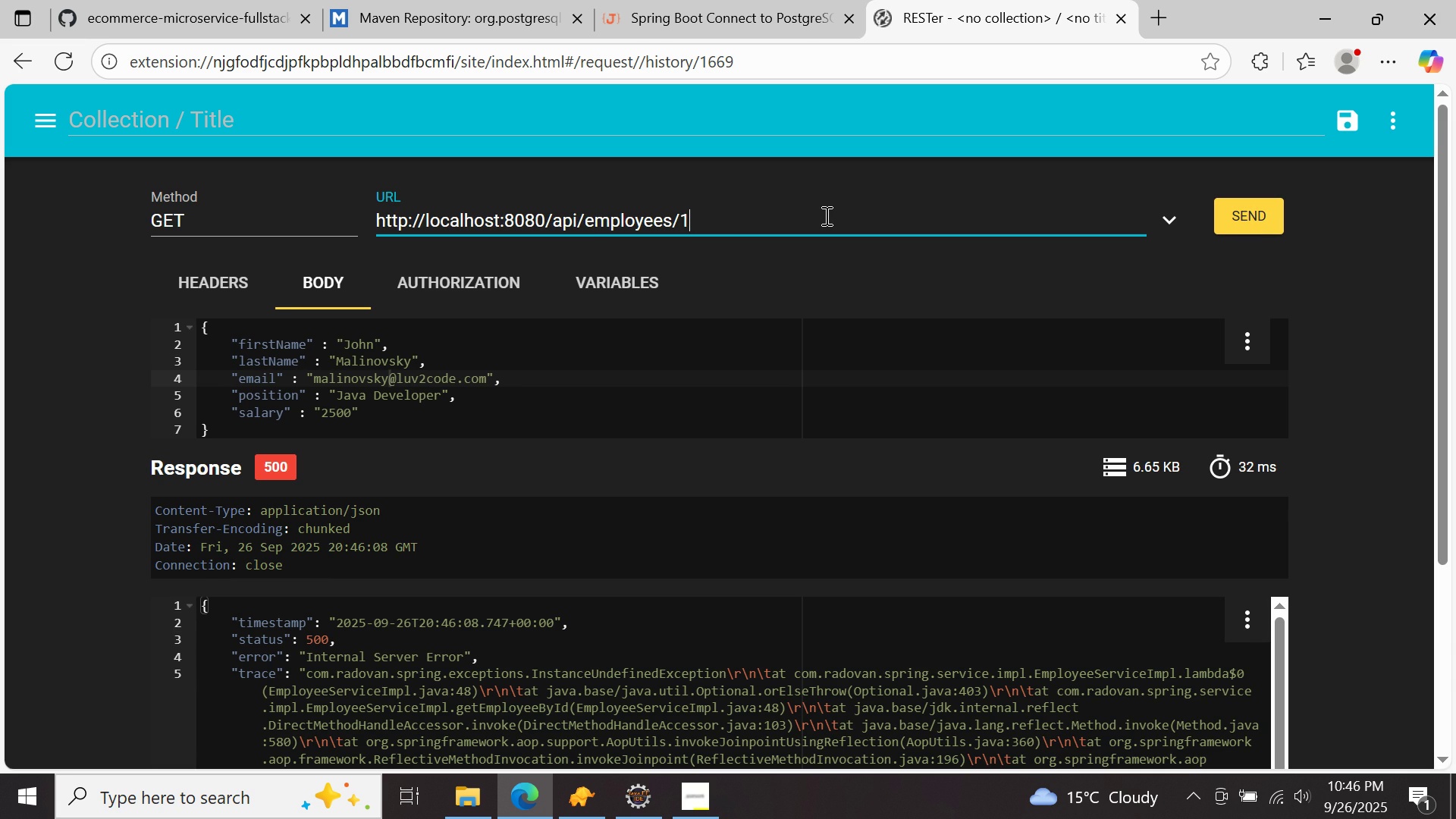 
key(1)
 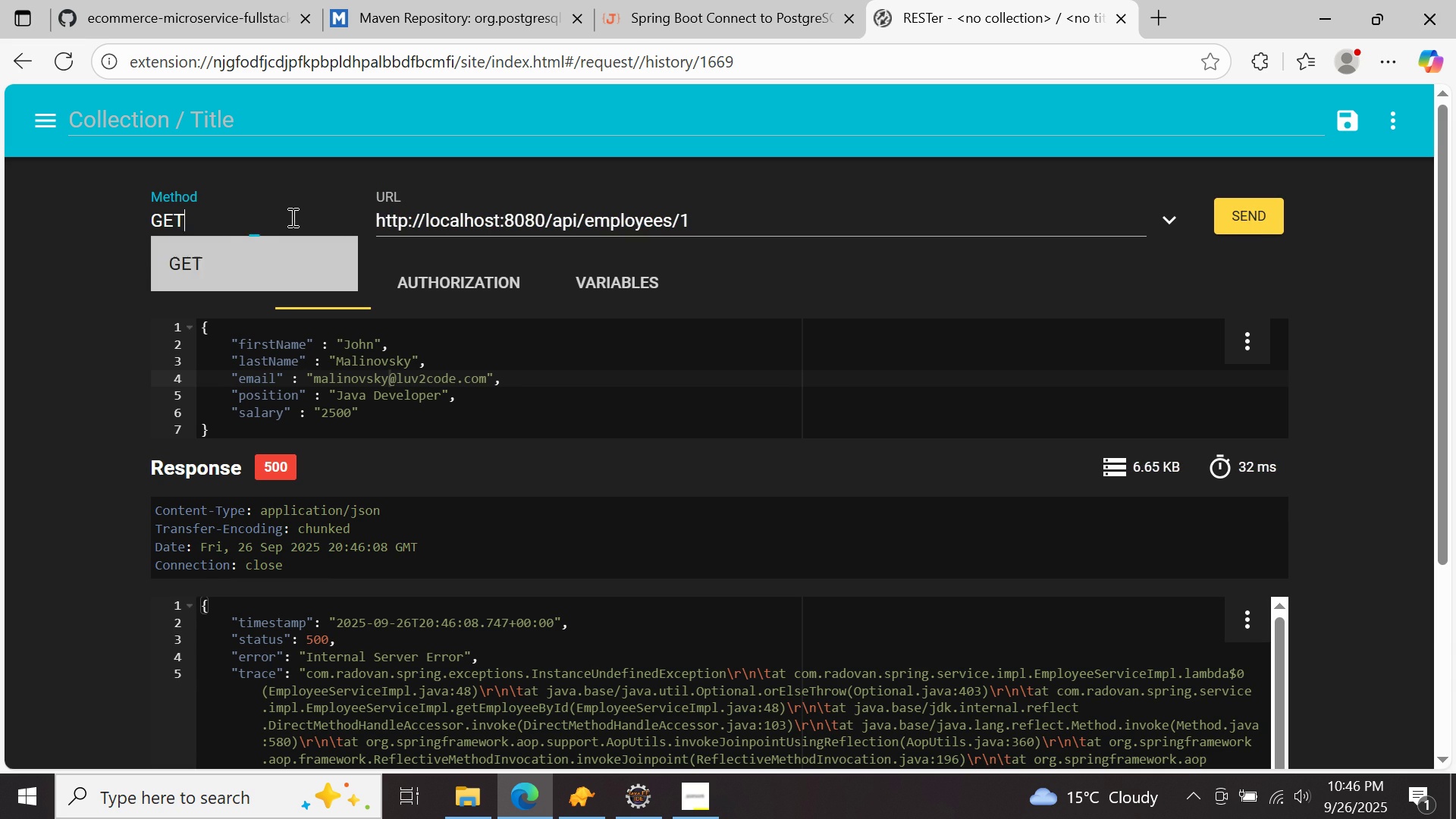 
left_click([291, 217])
 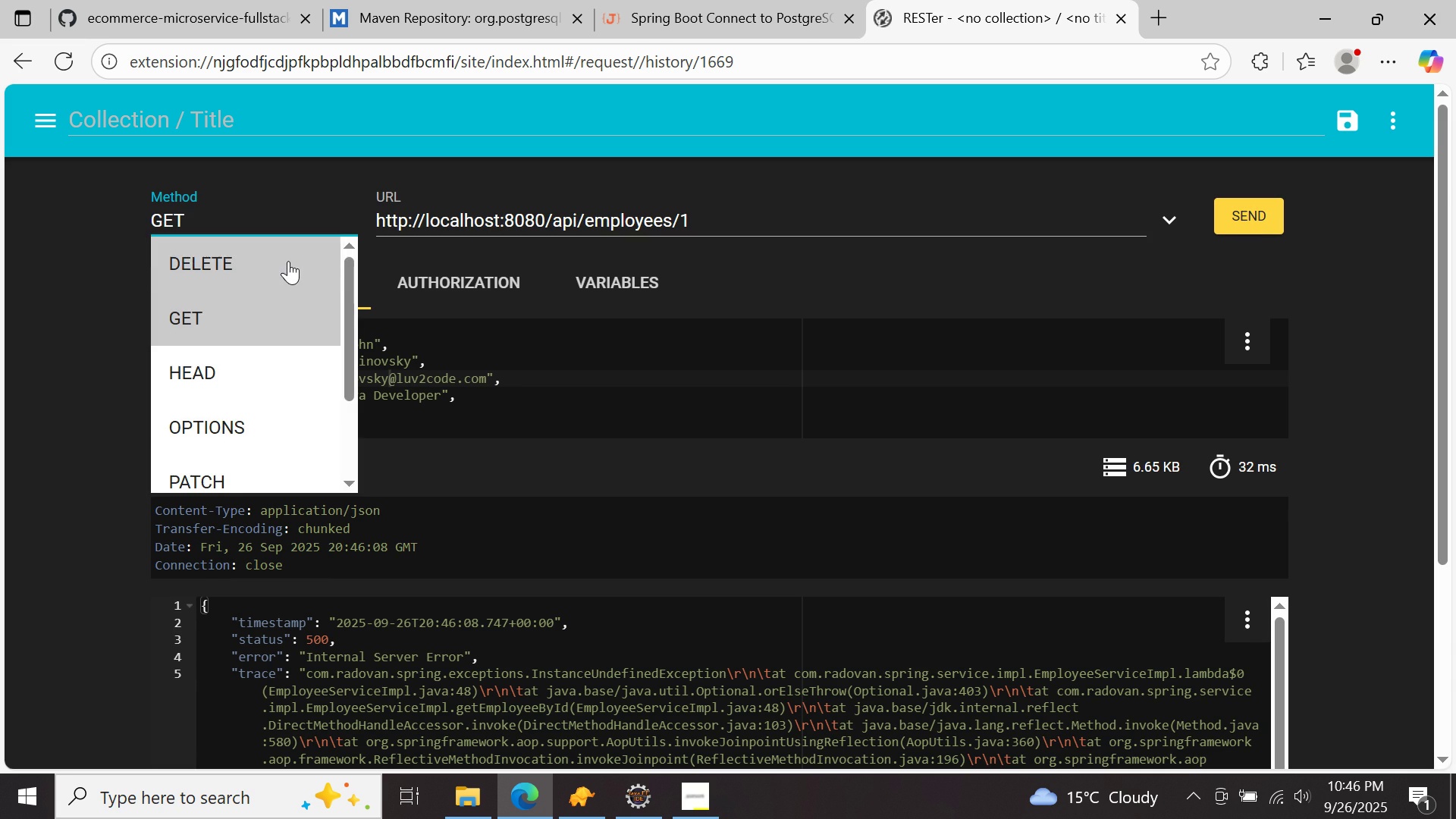 
left_click([288, 261])
 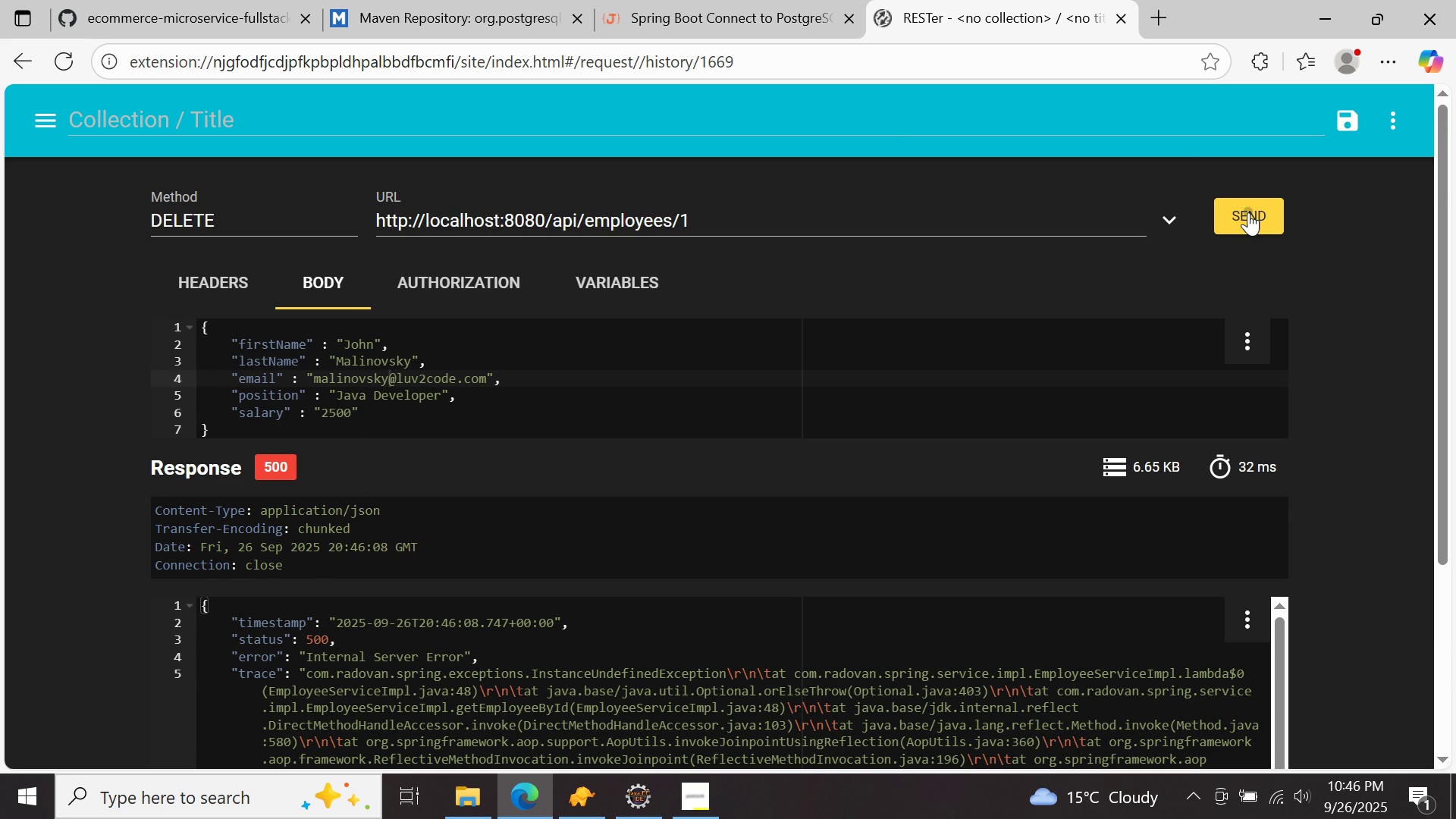 
left_click([1248, 212])
 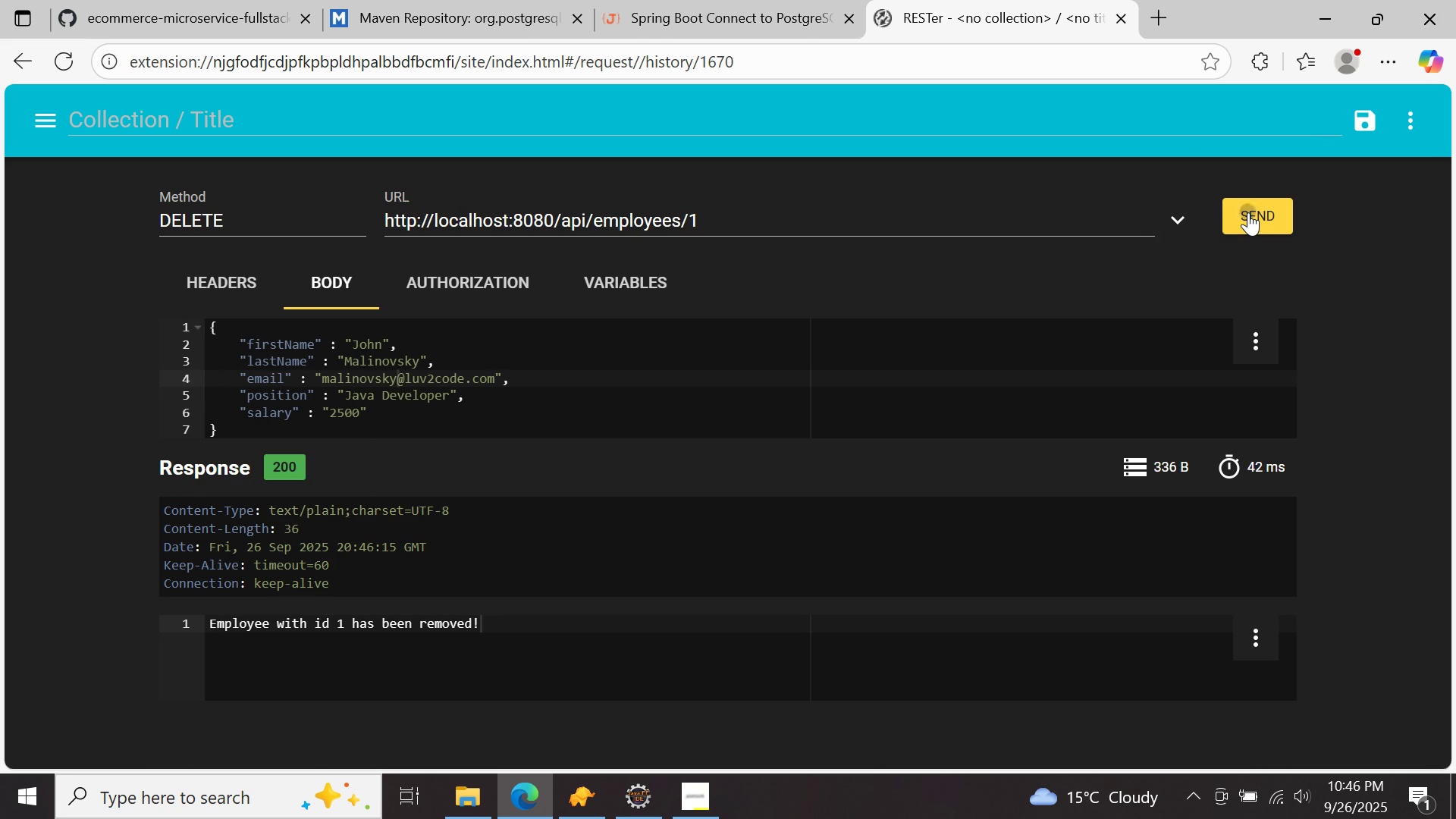 
left_click([1248, 212])
 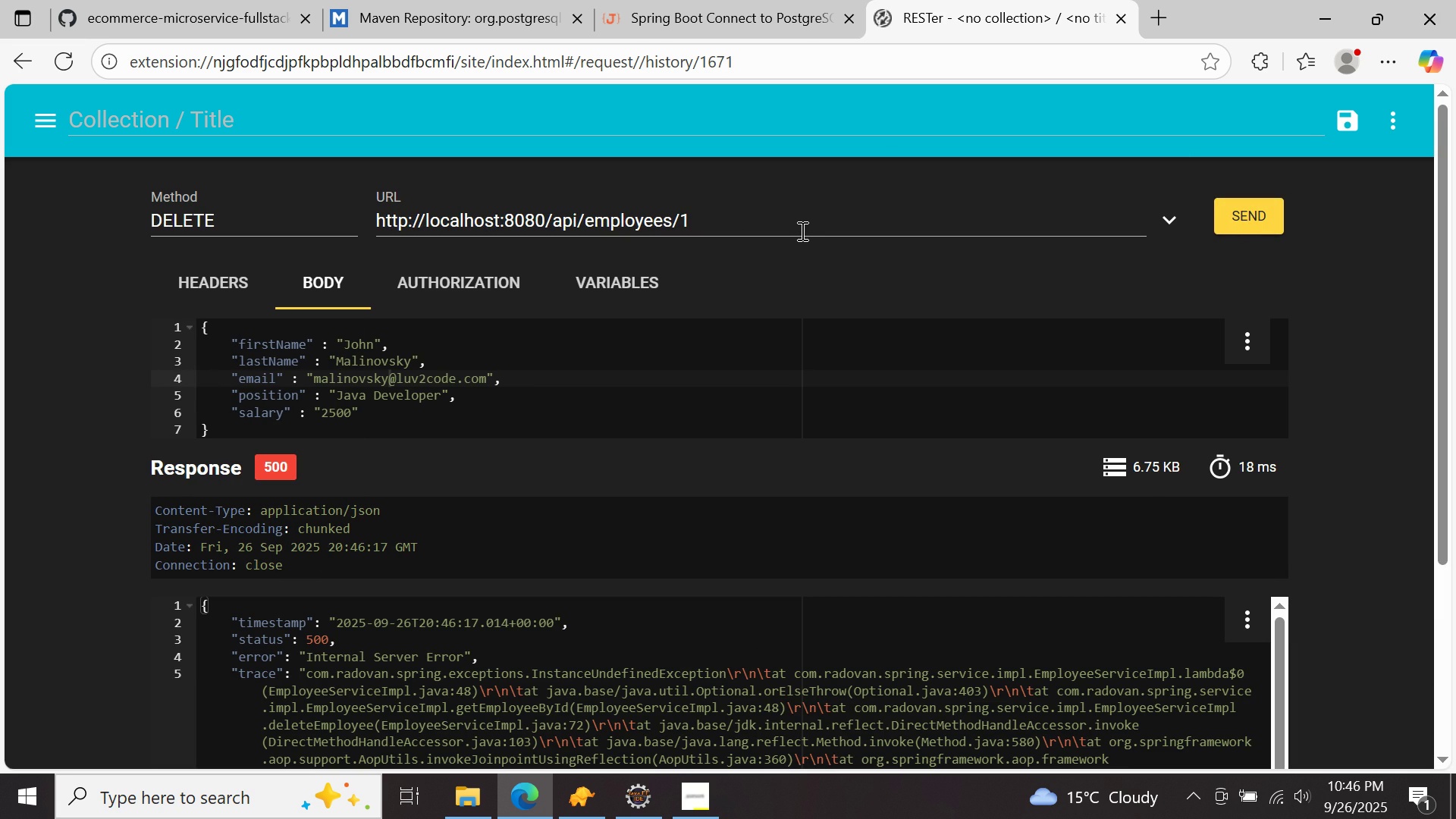 
left_click([801, 231])
 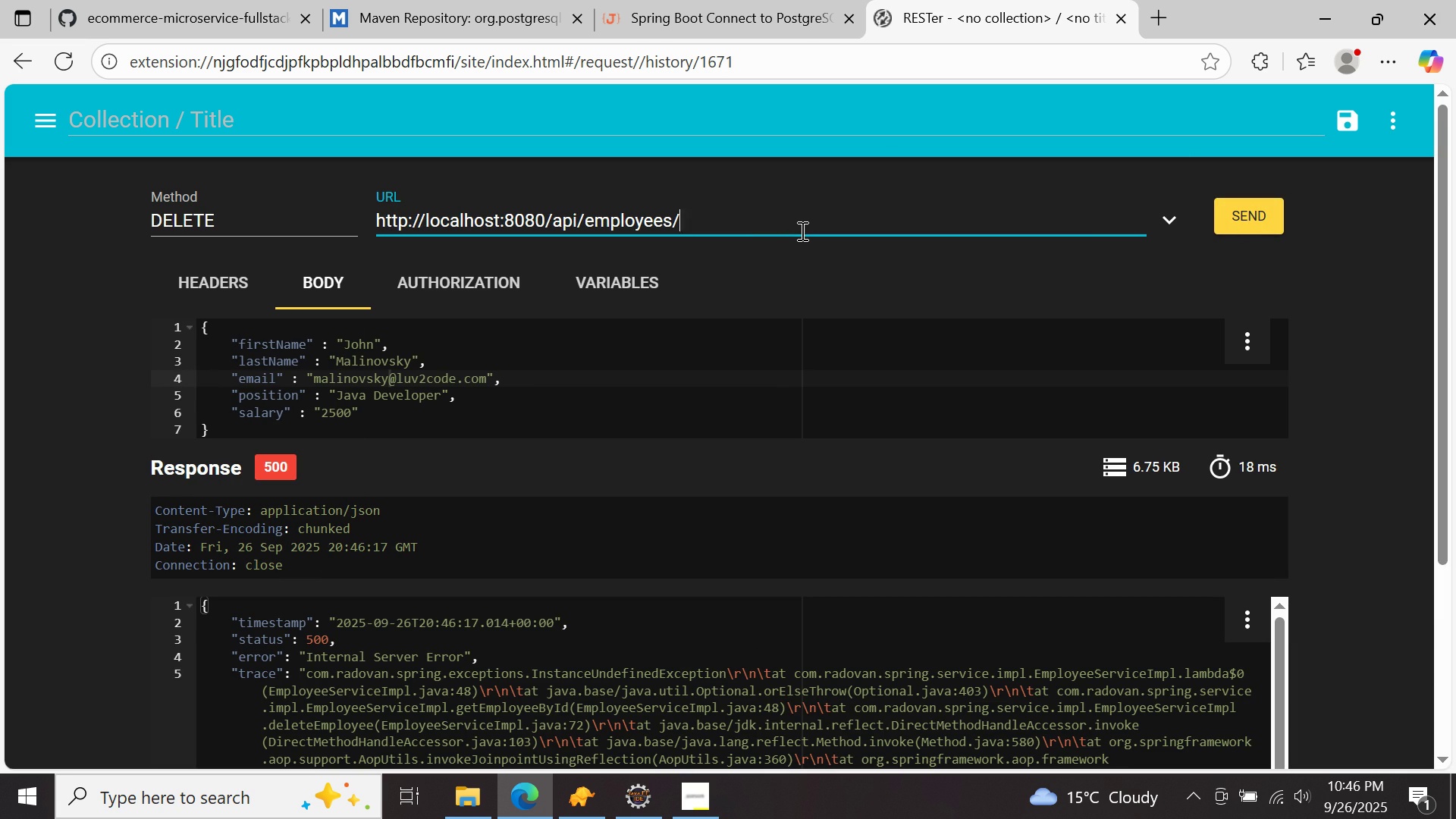 
key(Backspace)
 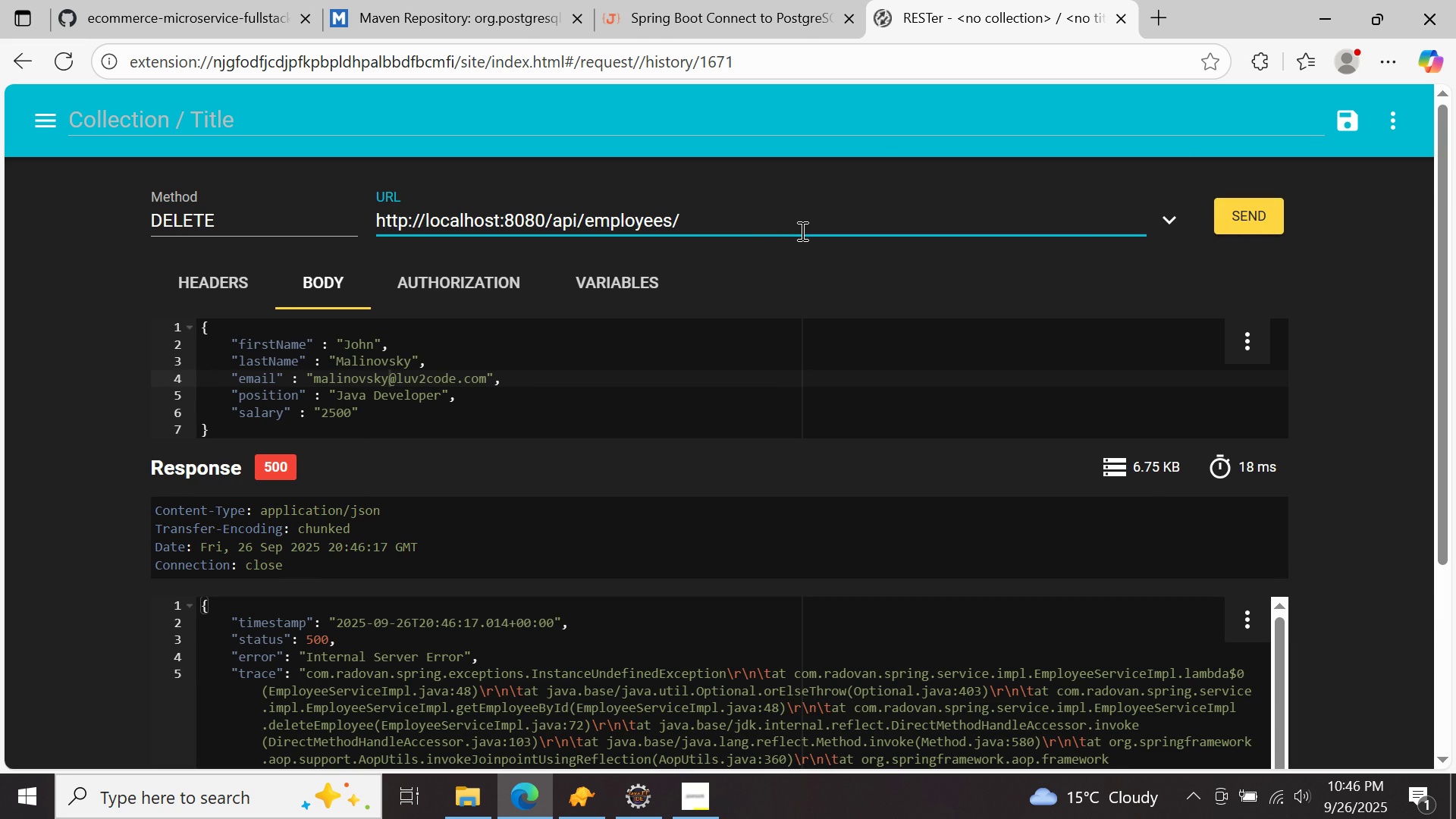 
key(Backspace)
 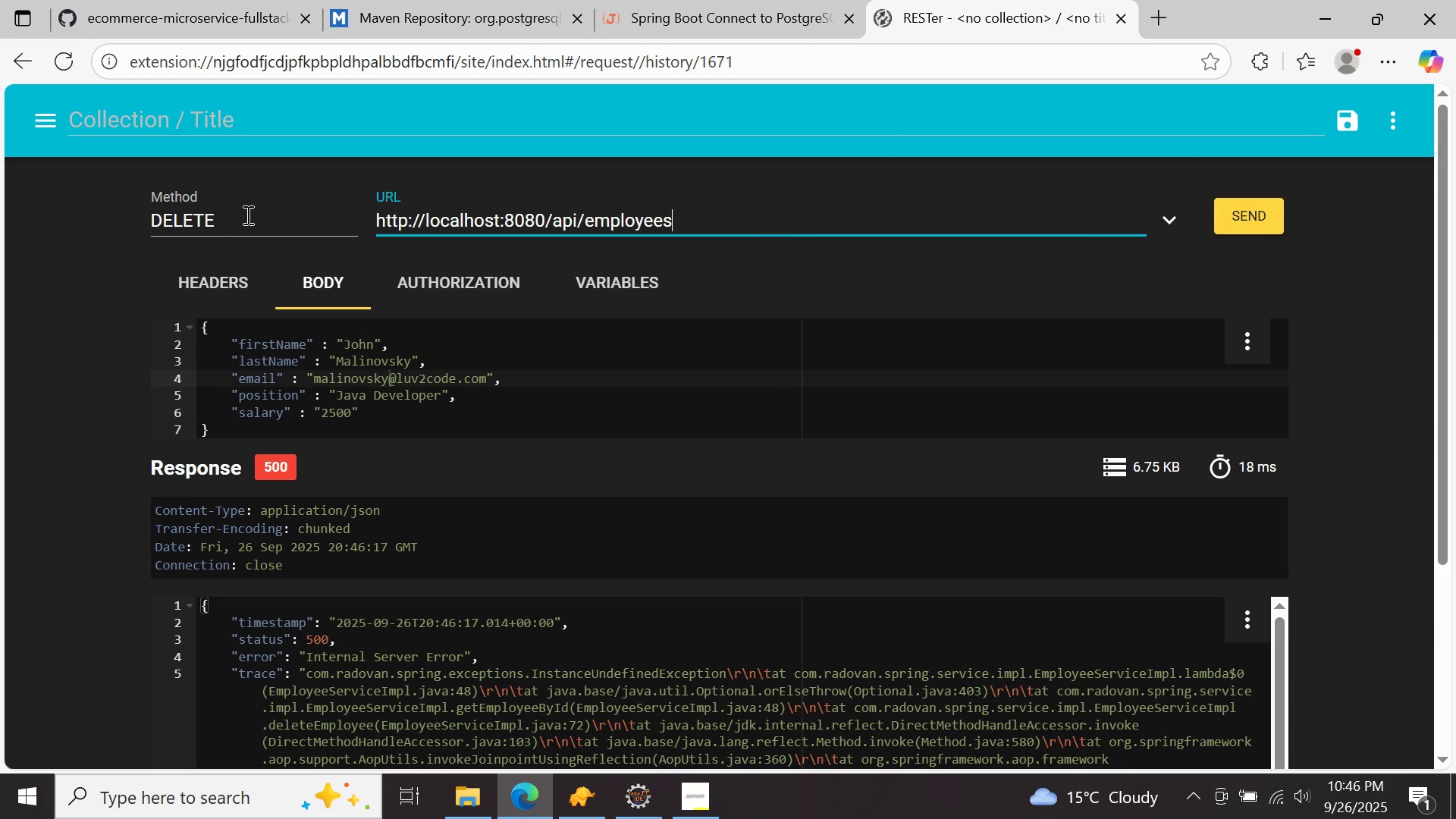 
left_click([247, 215])
 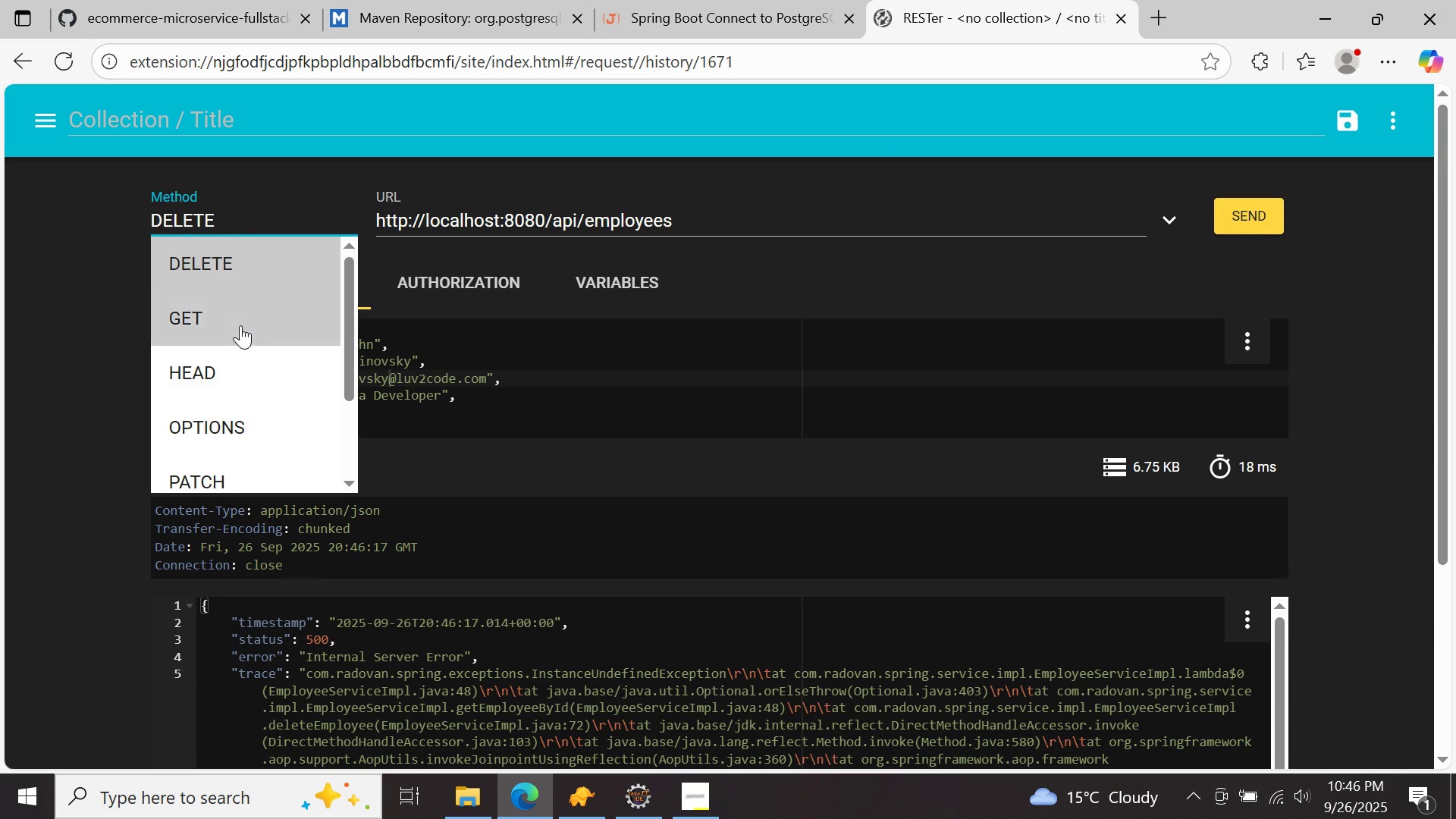 
left_click([240, 325])
 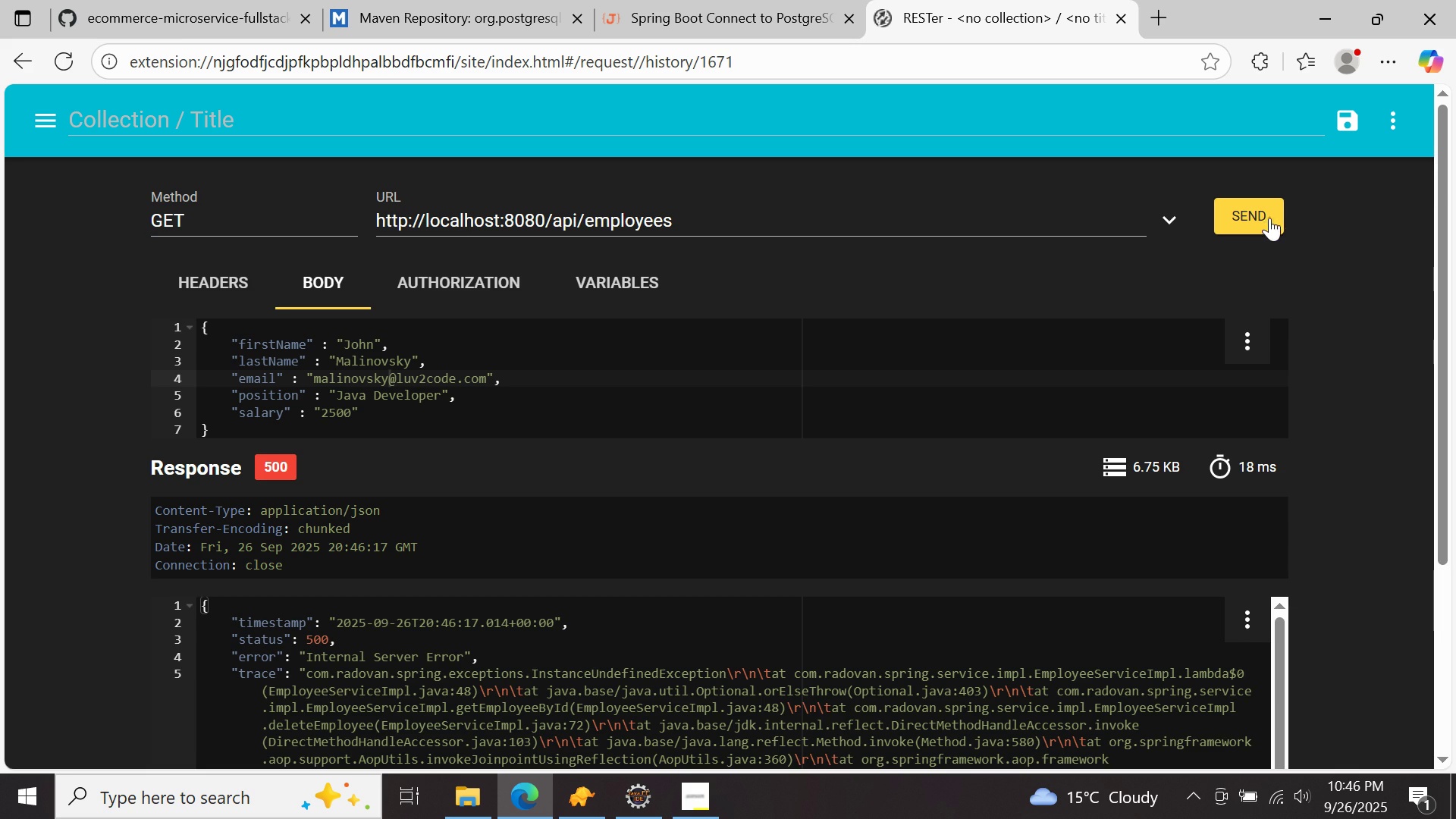 
left_click([1269, 218])
 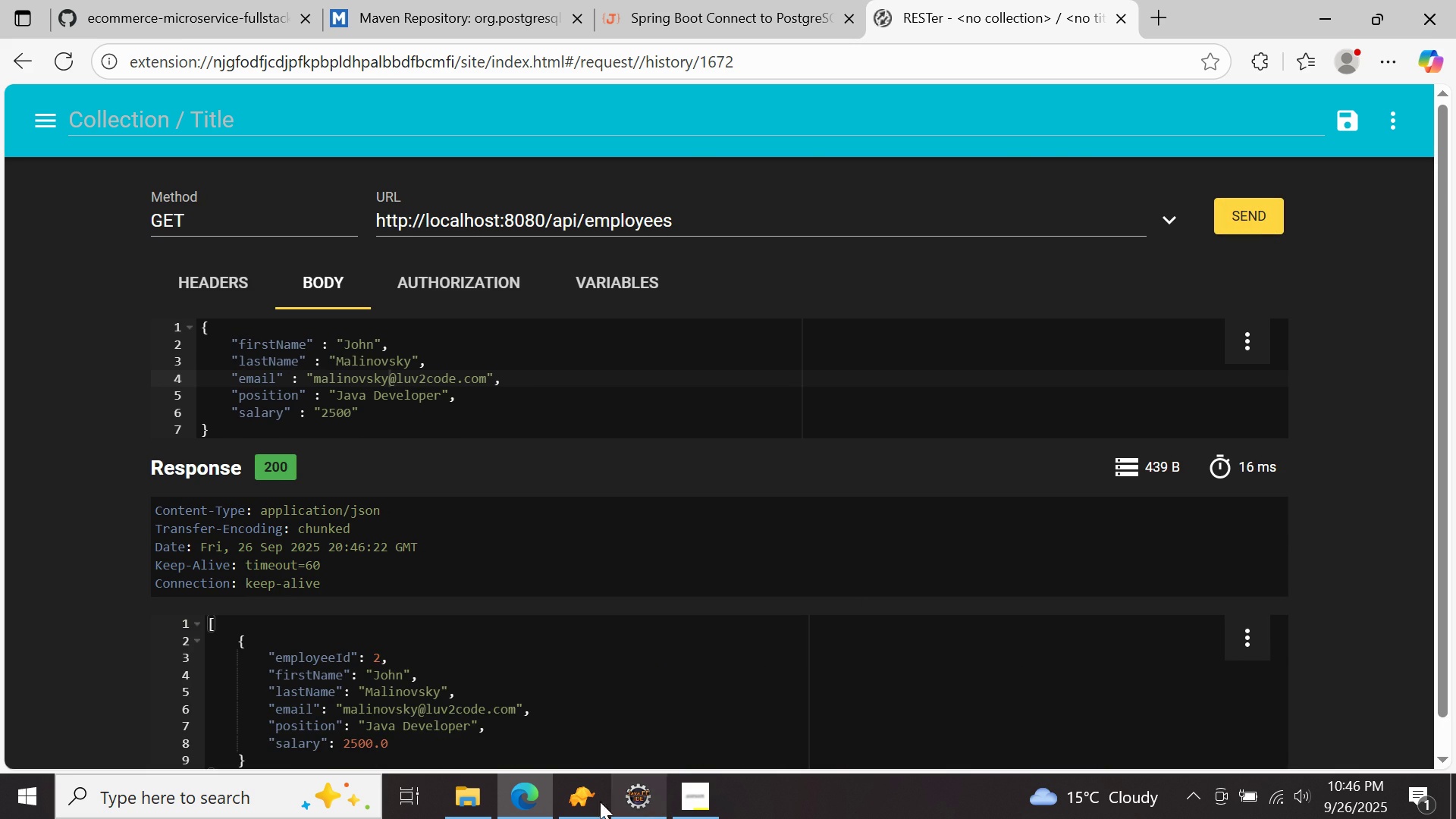 
left_click([588, 802])
 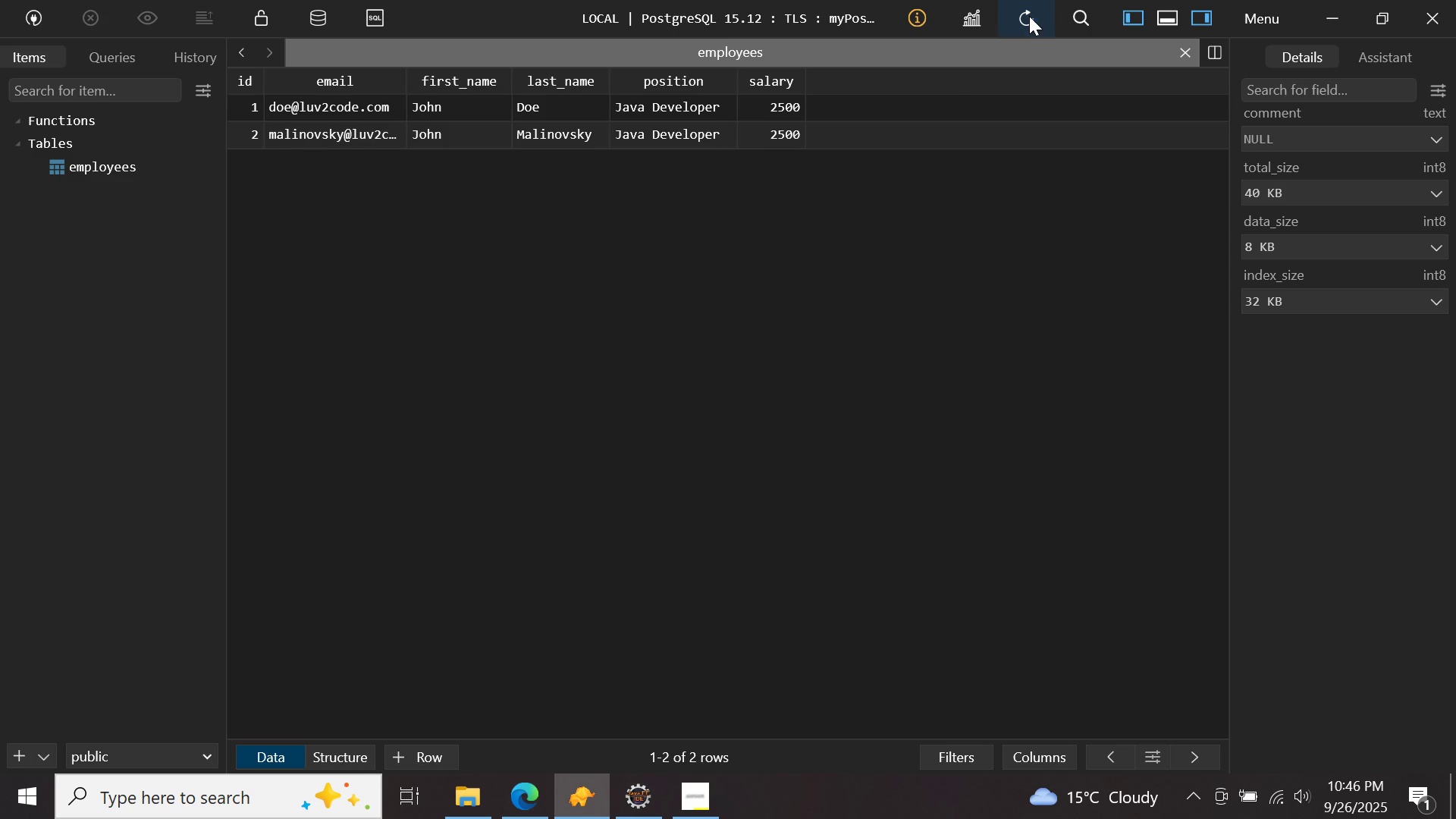 
left_click([1029, 16])
 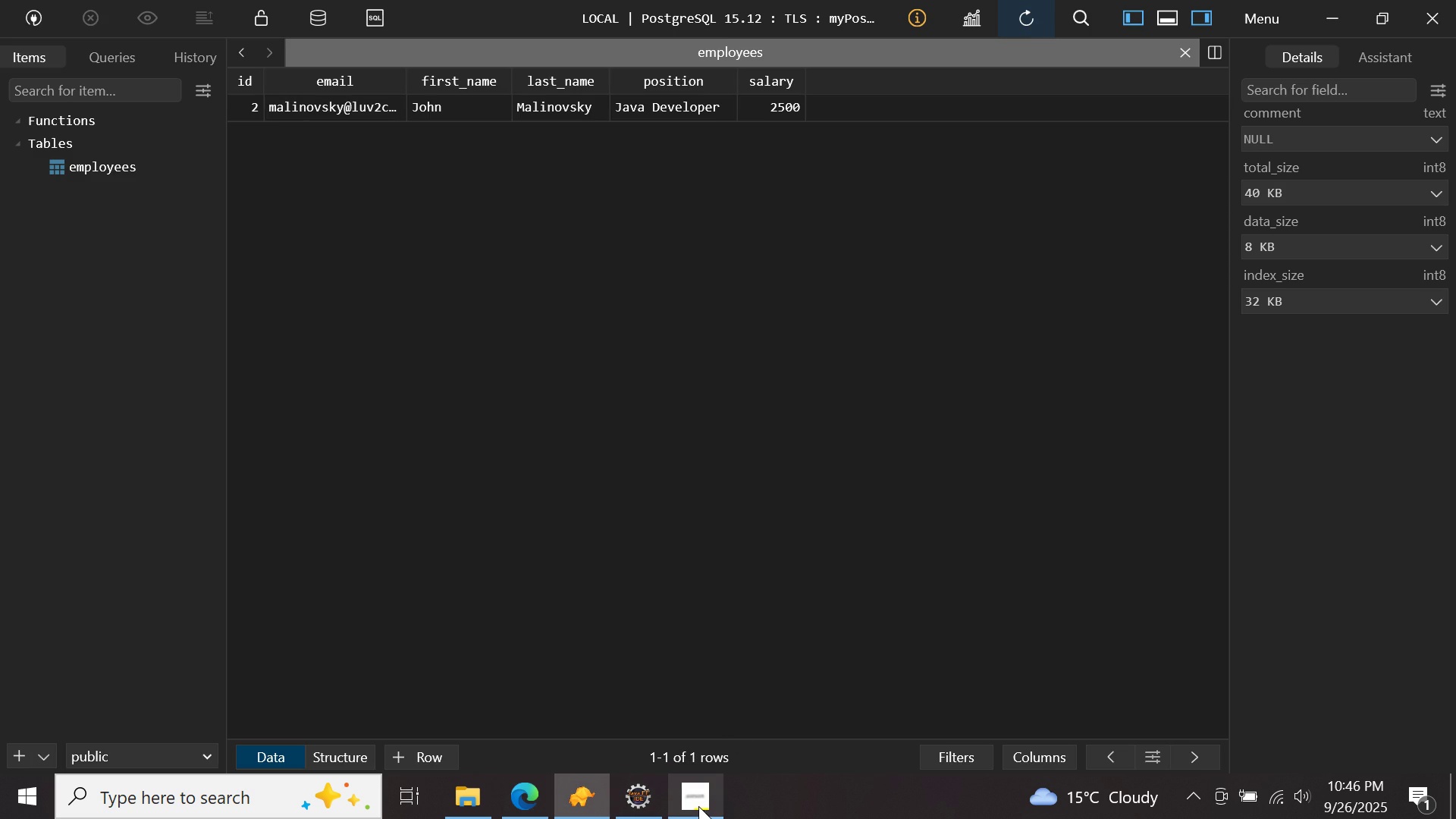 
left_click([695, 805])